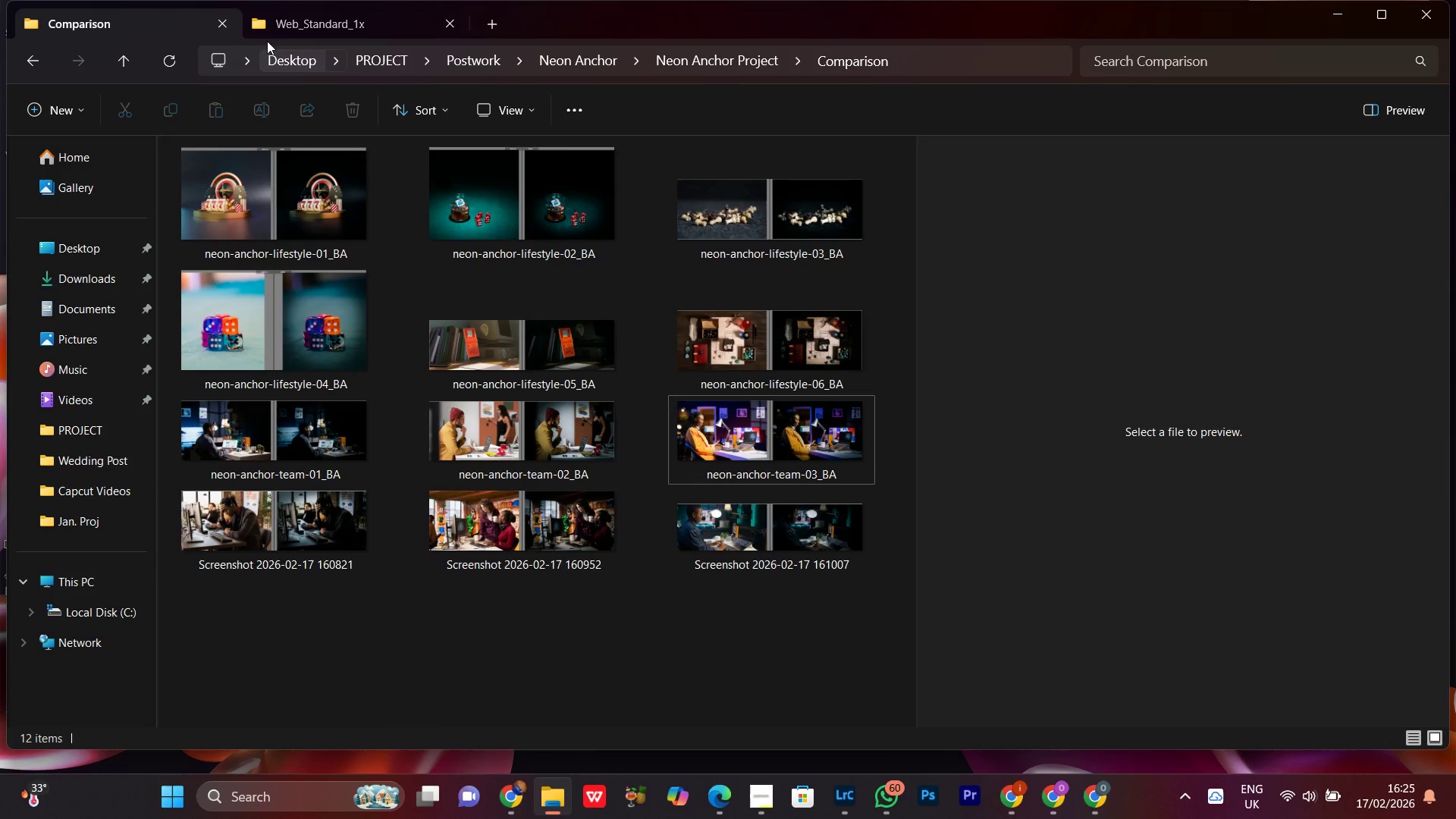 
left_click([316, 12])
 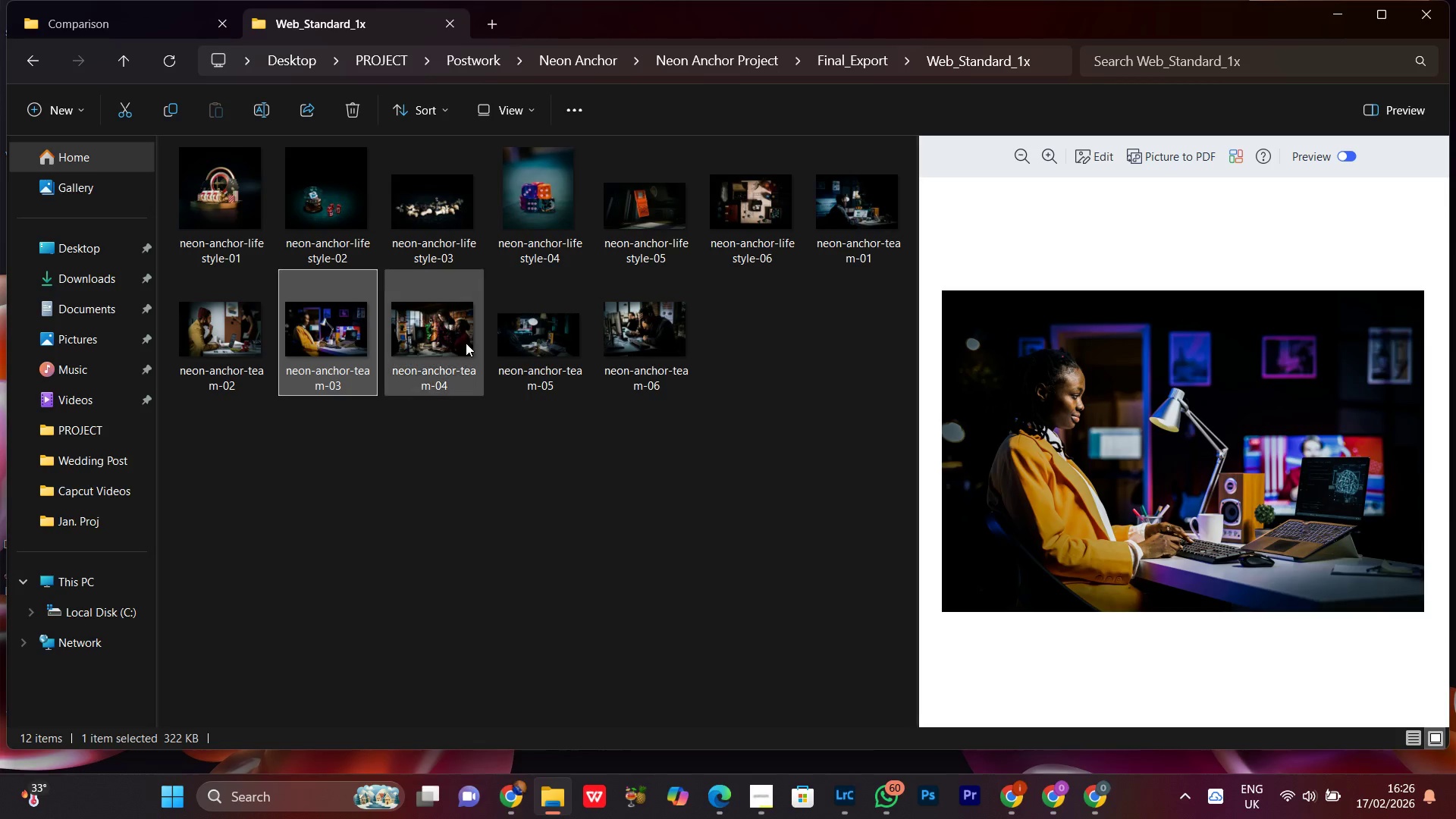 
left_click([466, 343])
 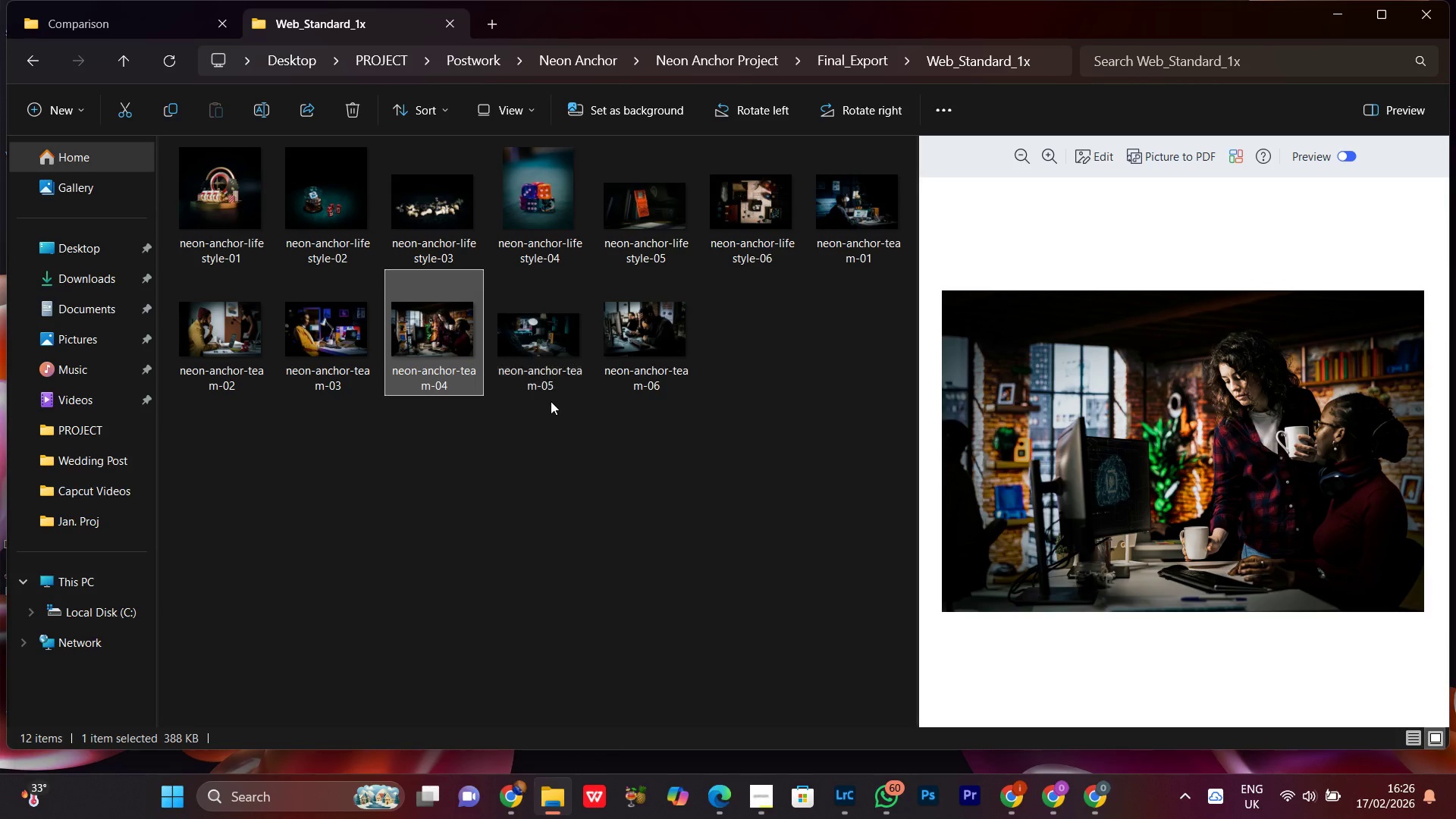 
left_click([543, 352])
 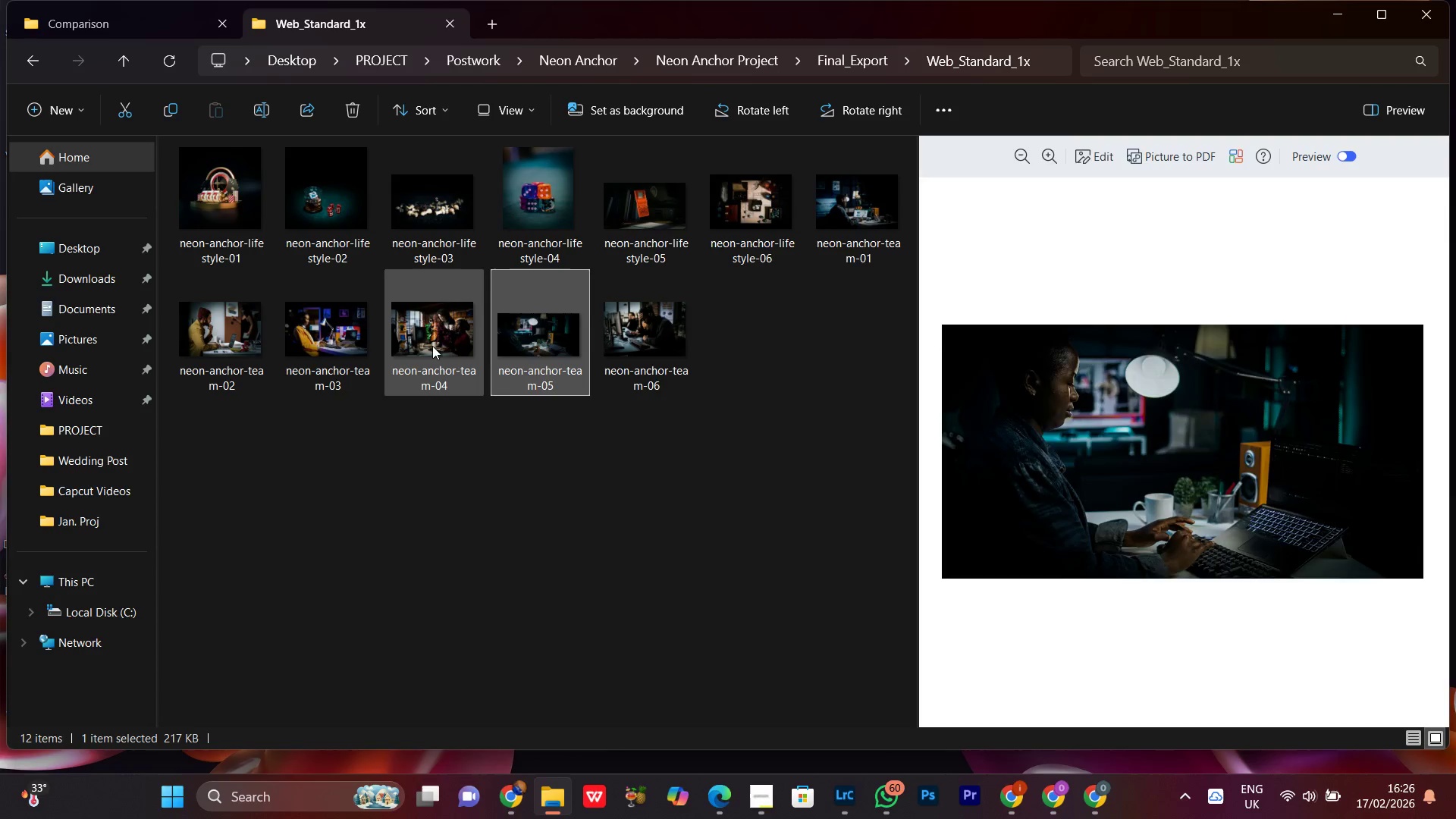 
left_click([432, 346])
 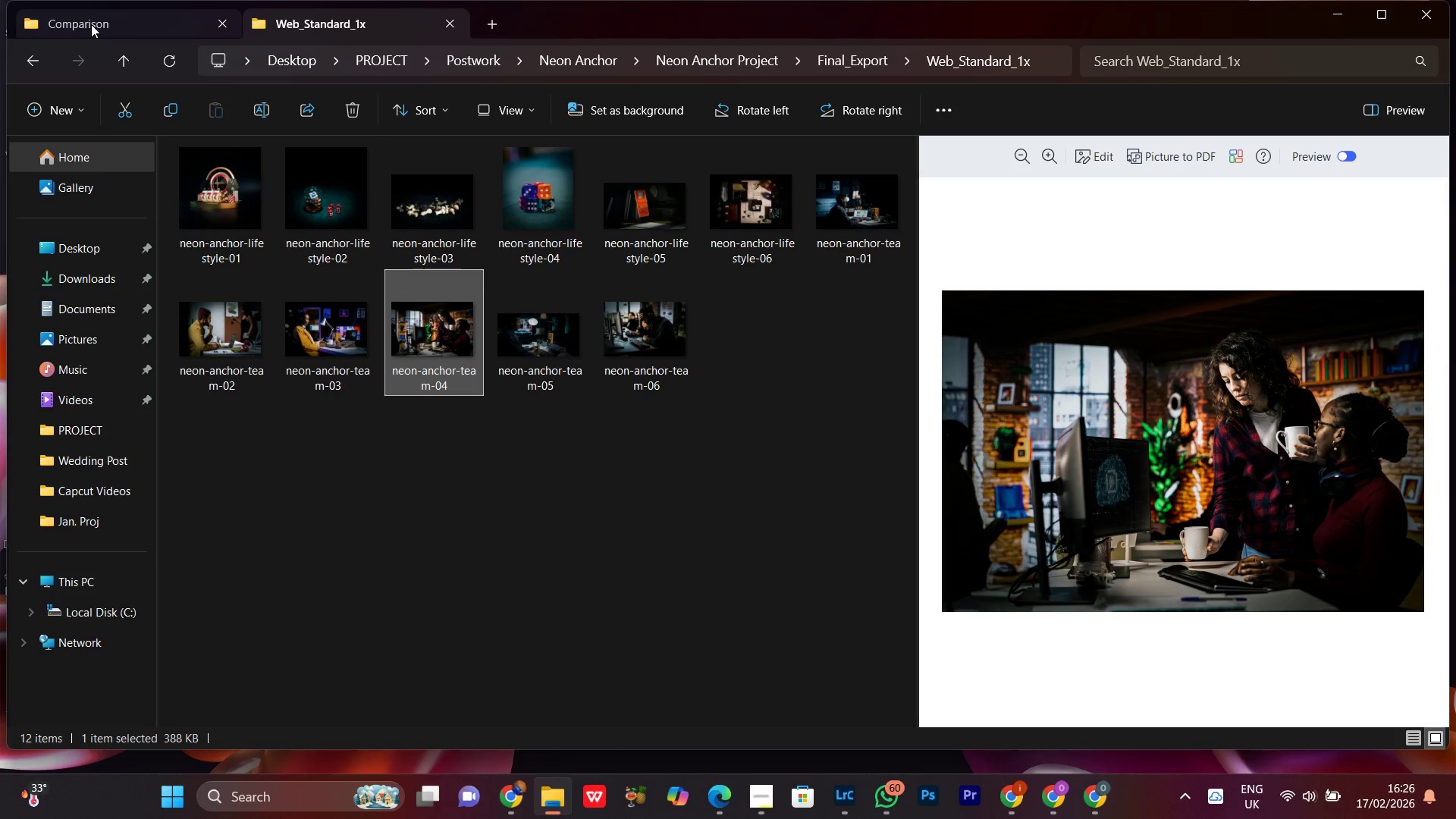 
left_click([91, 24])
 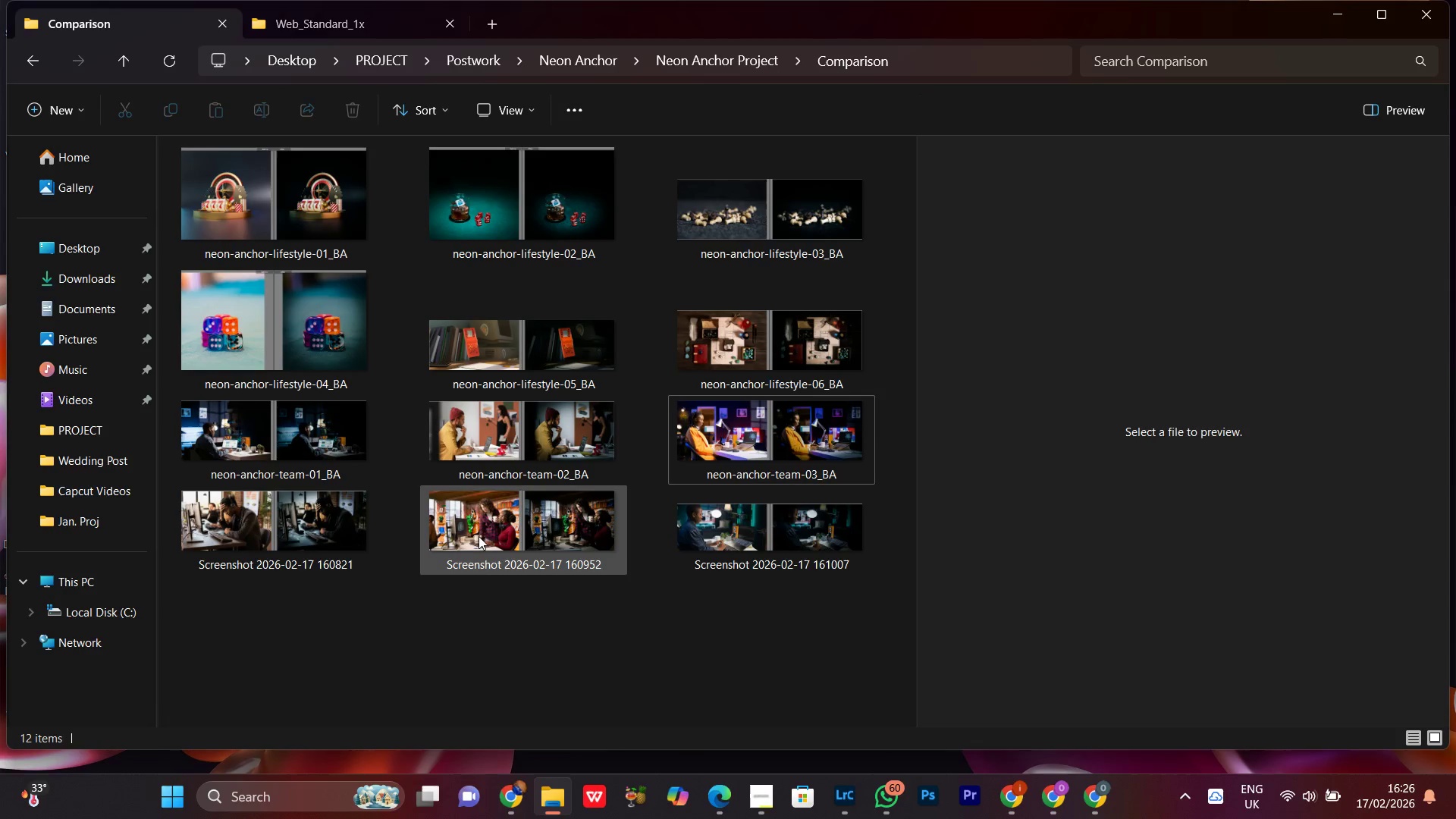 
left_click([486, 529])
 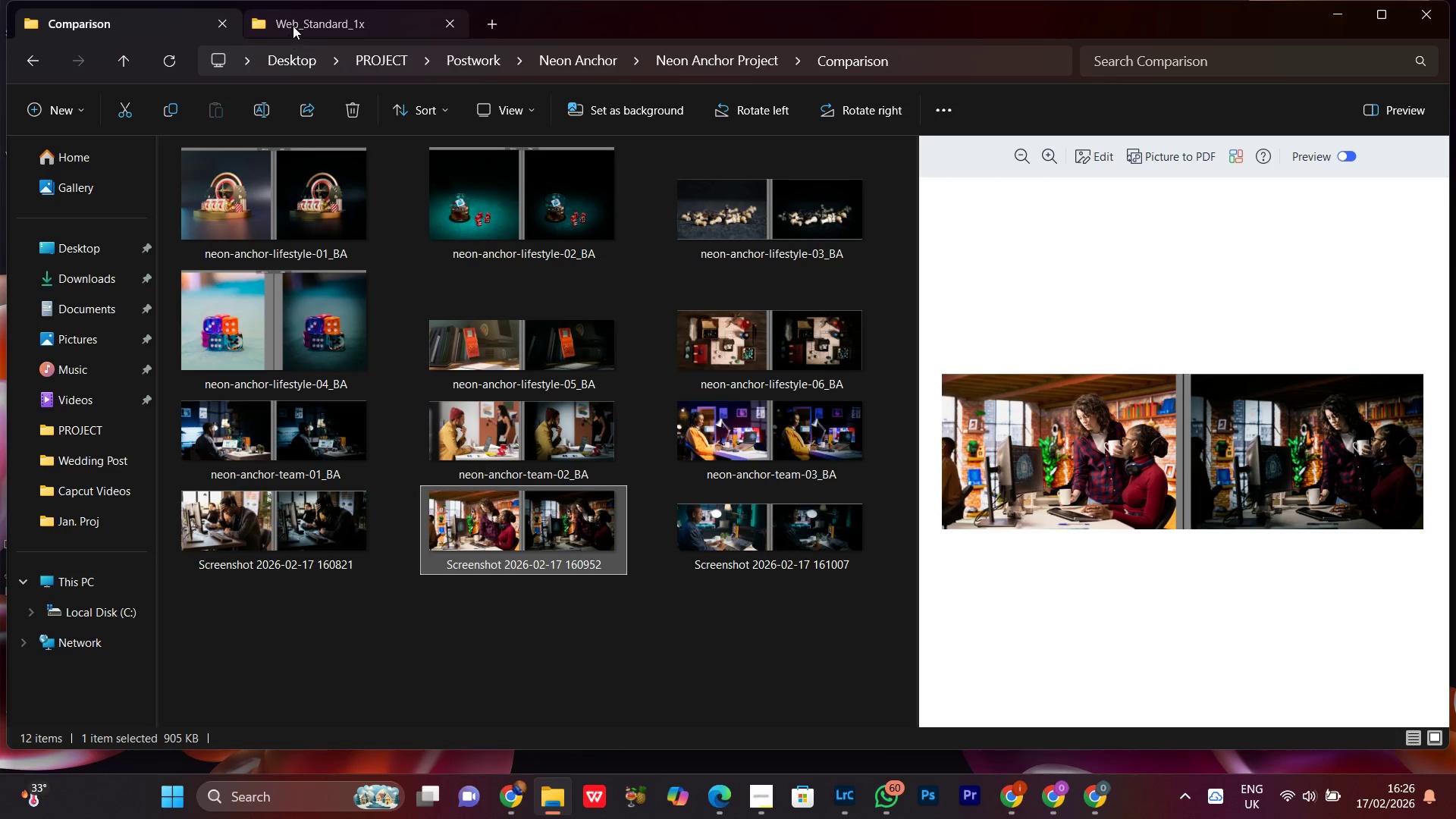 
left_click([293, 26])
 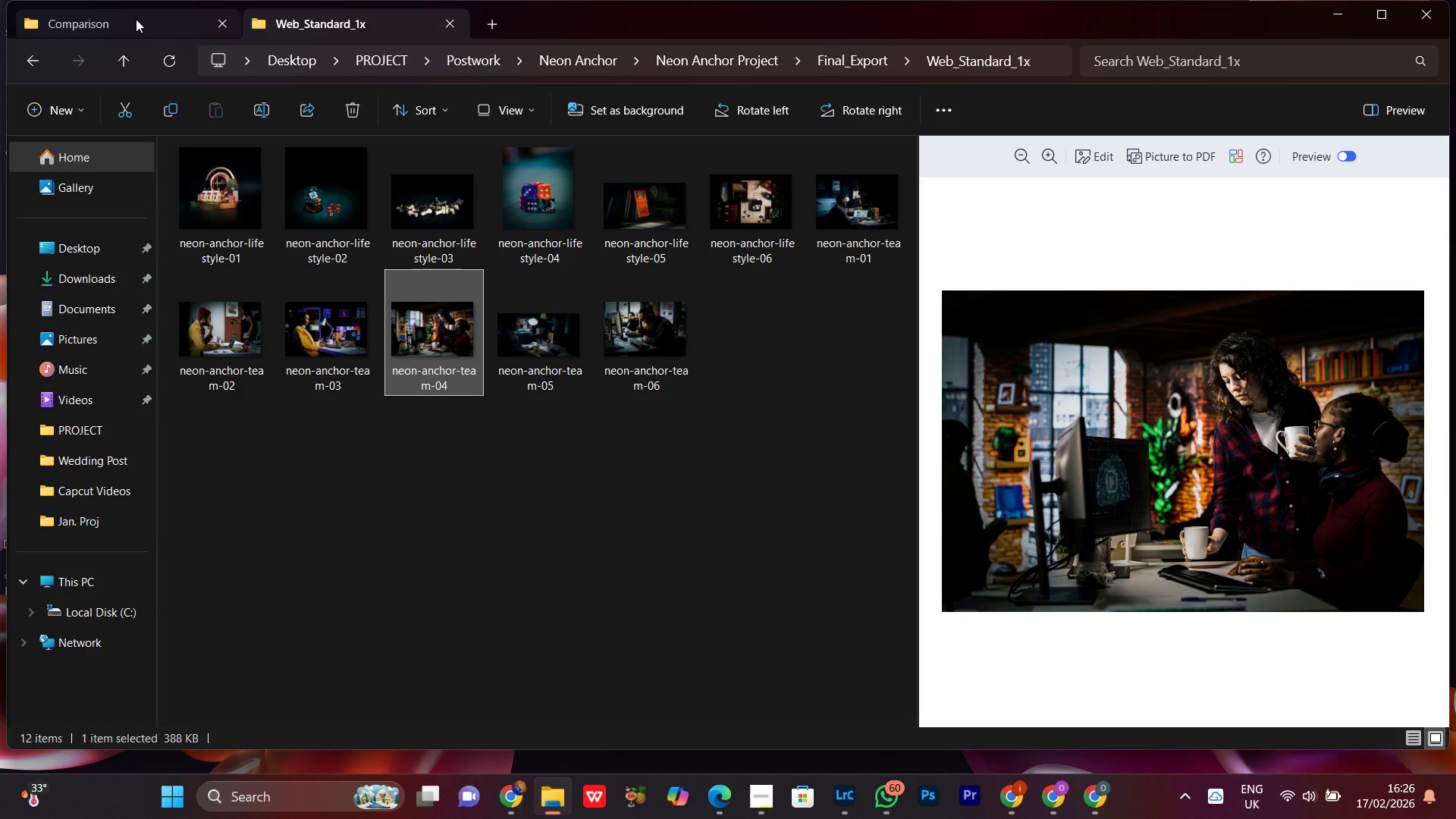 
left_click([136, 0])
 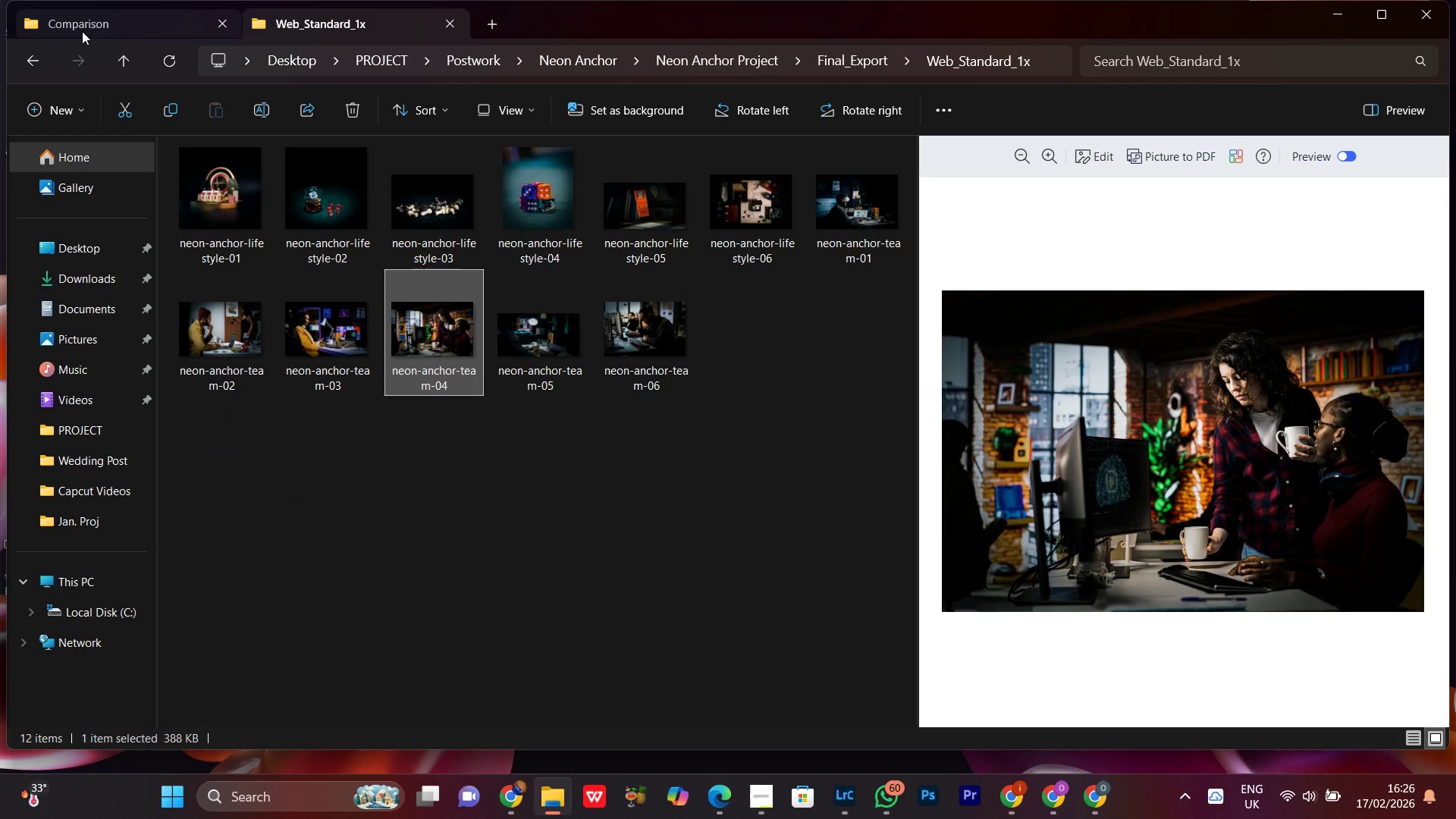 
left_click([88, 21])
 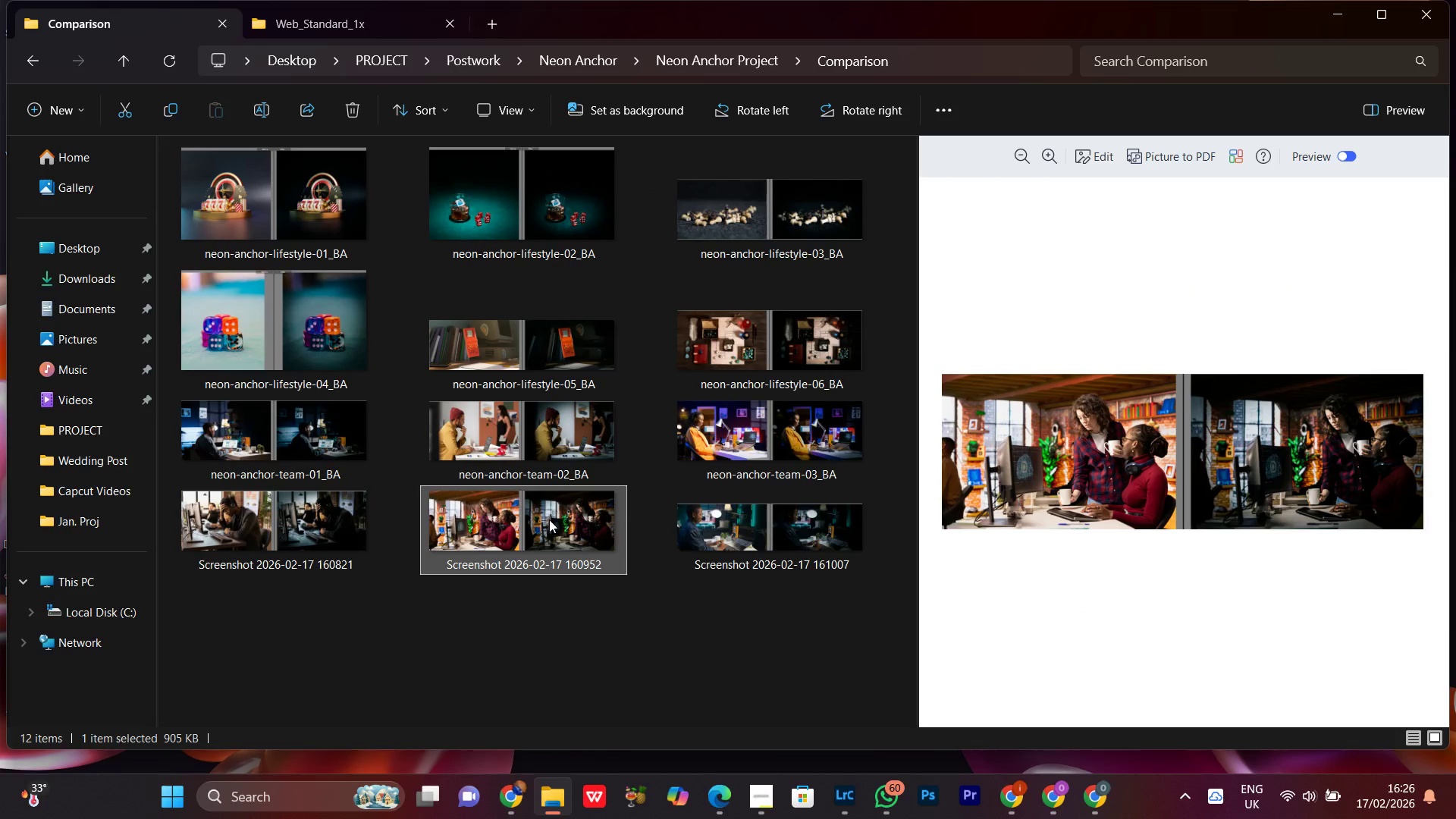 
right_click([548, 522])
 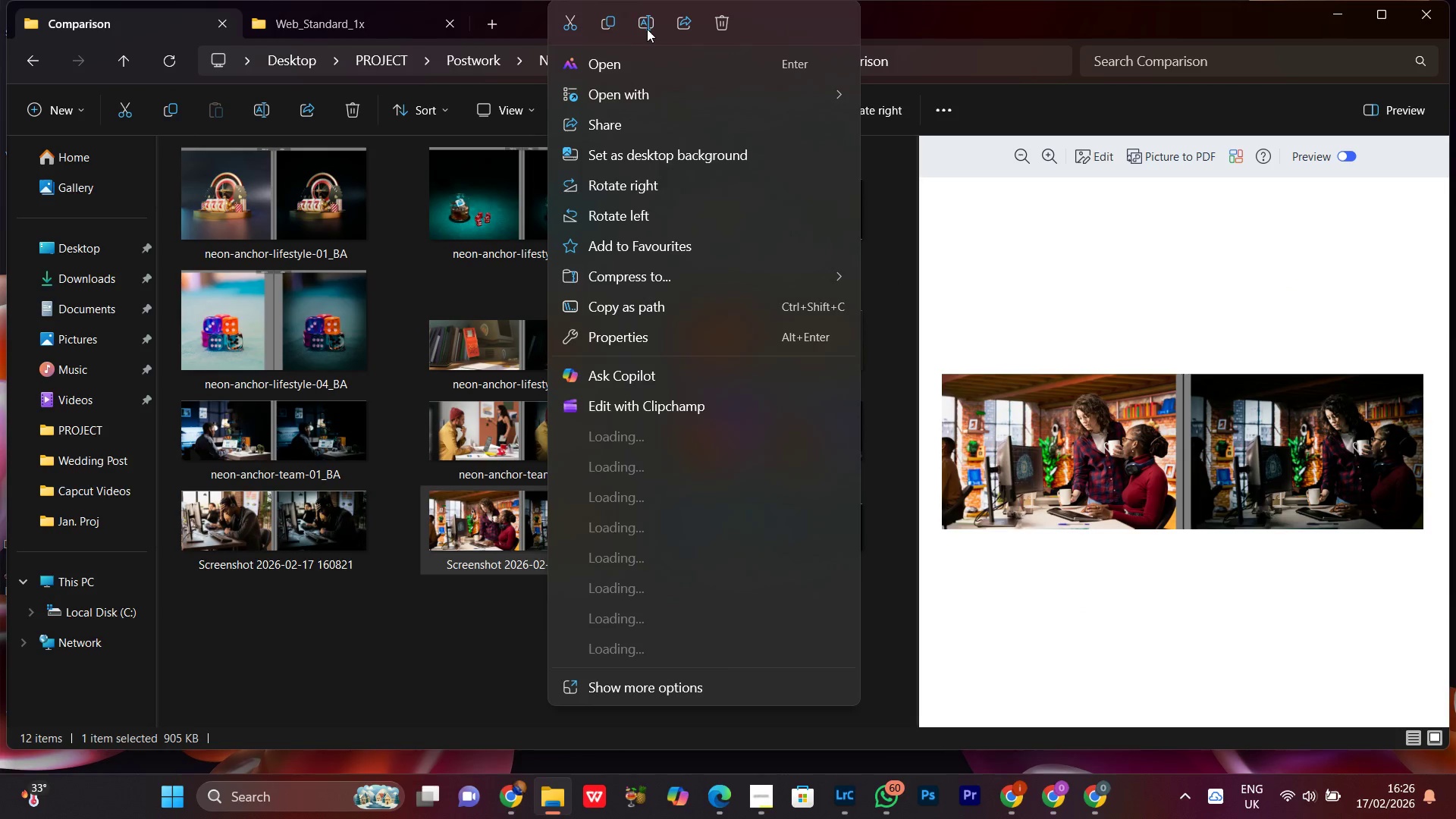 
left_click([648, 23])
 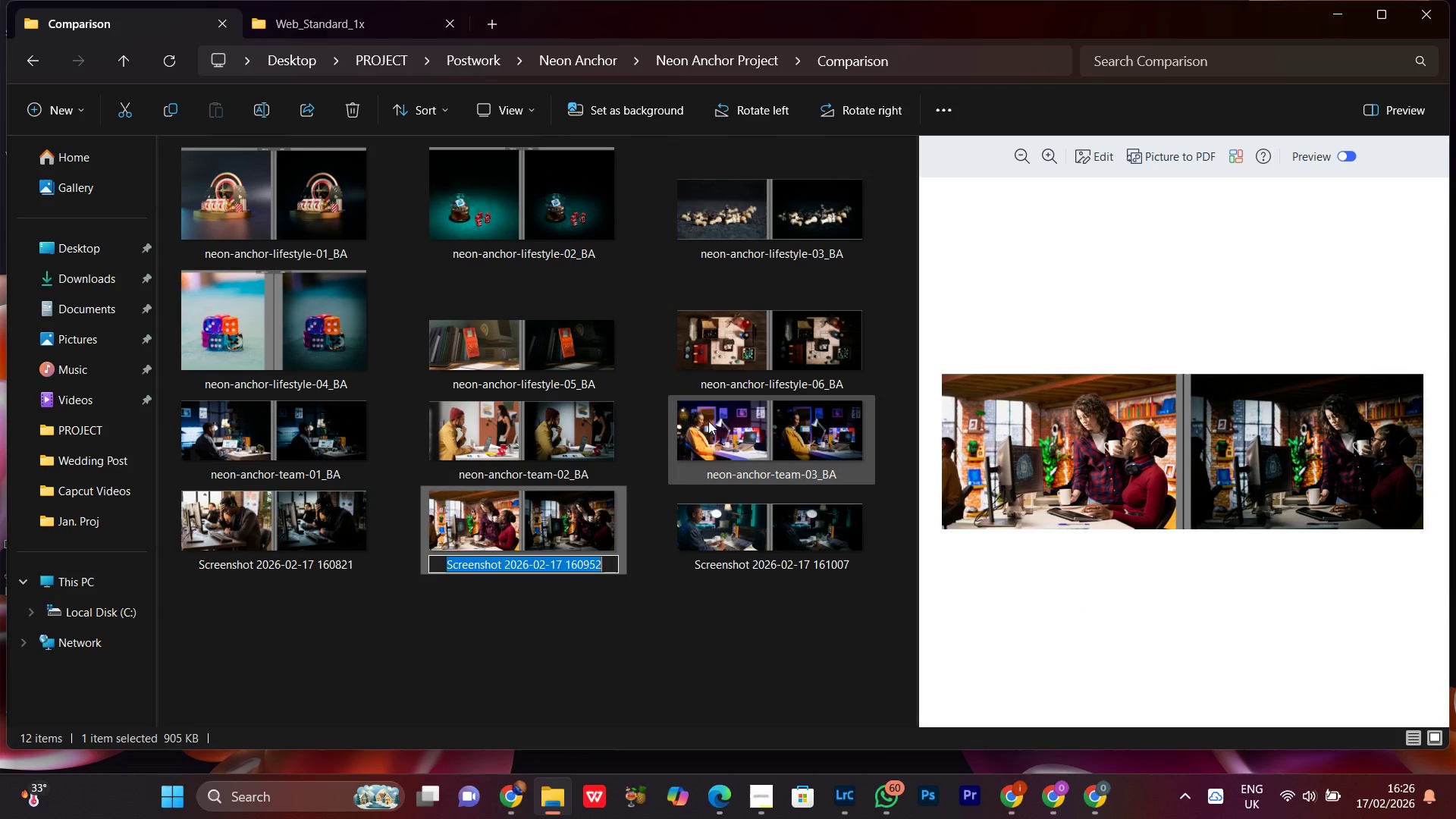 
key(Control+V)
 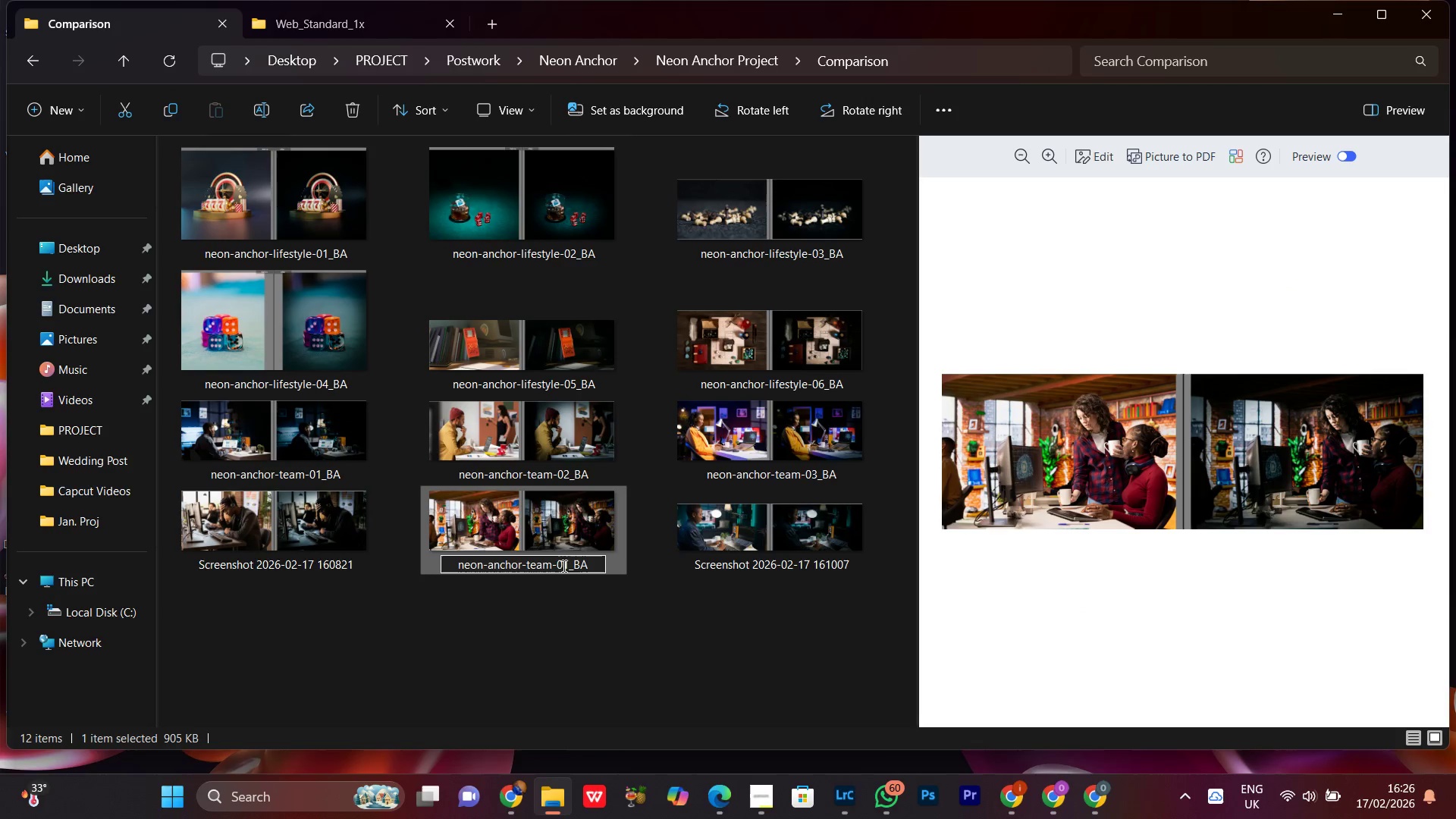 
left_click_drag(start_coordinate=[567, 566], to_coordinate=[563, 573])
 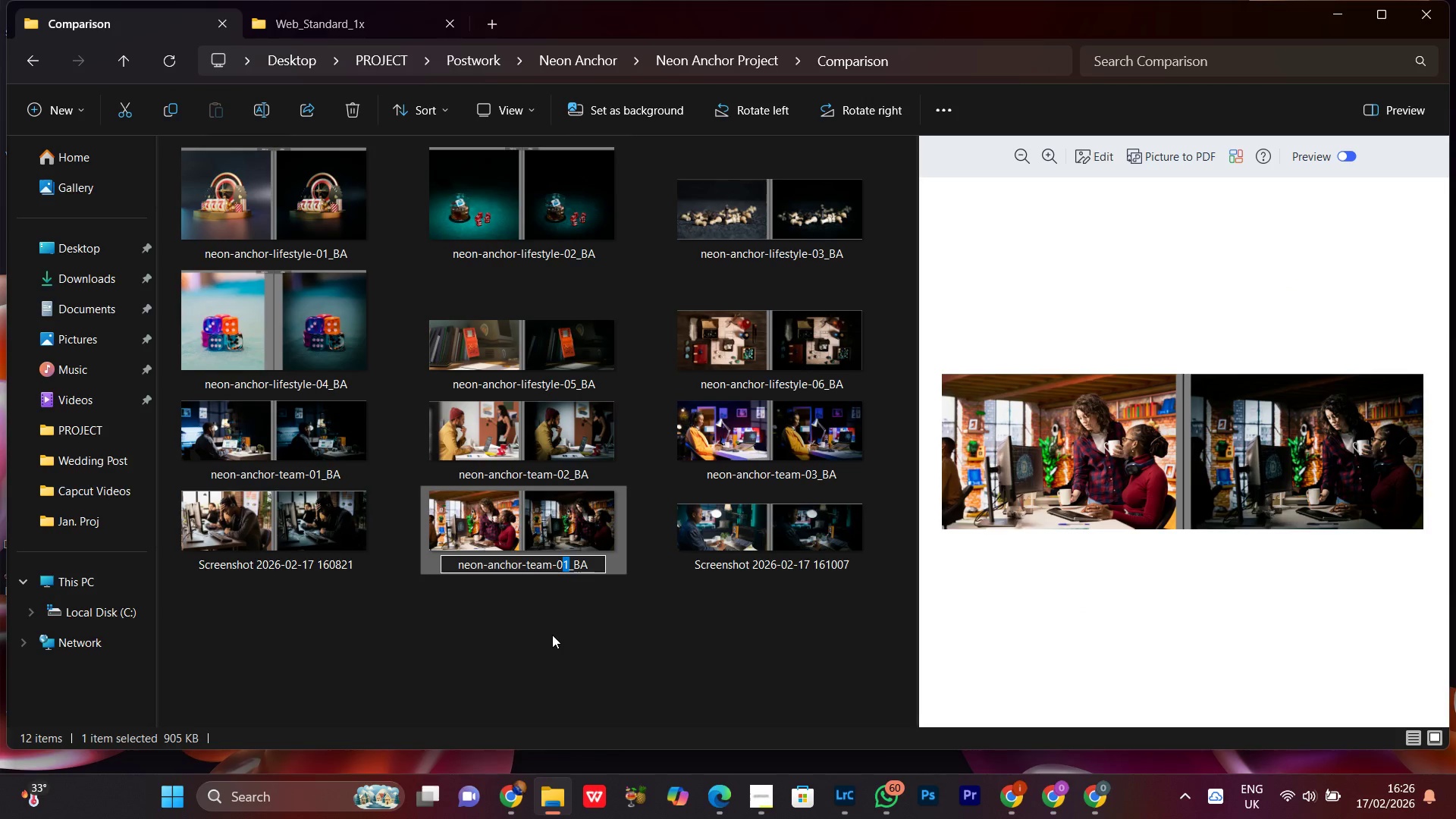 
key(5)
 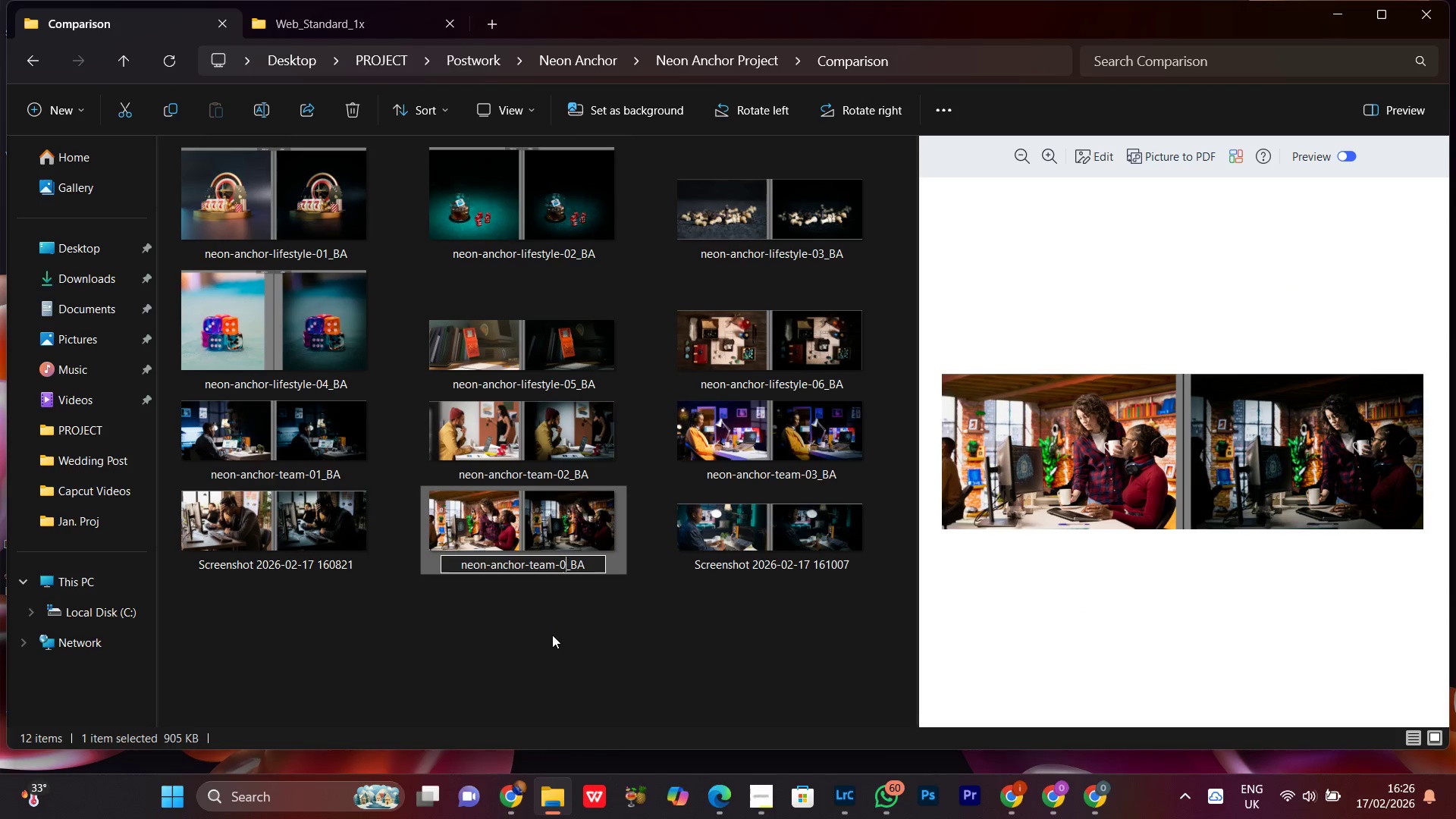 
key(Backspace)
 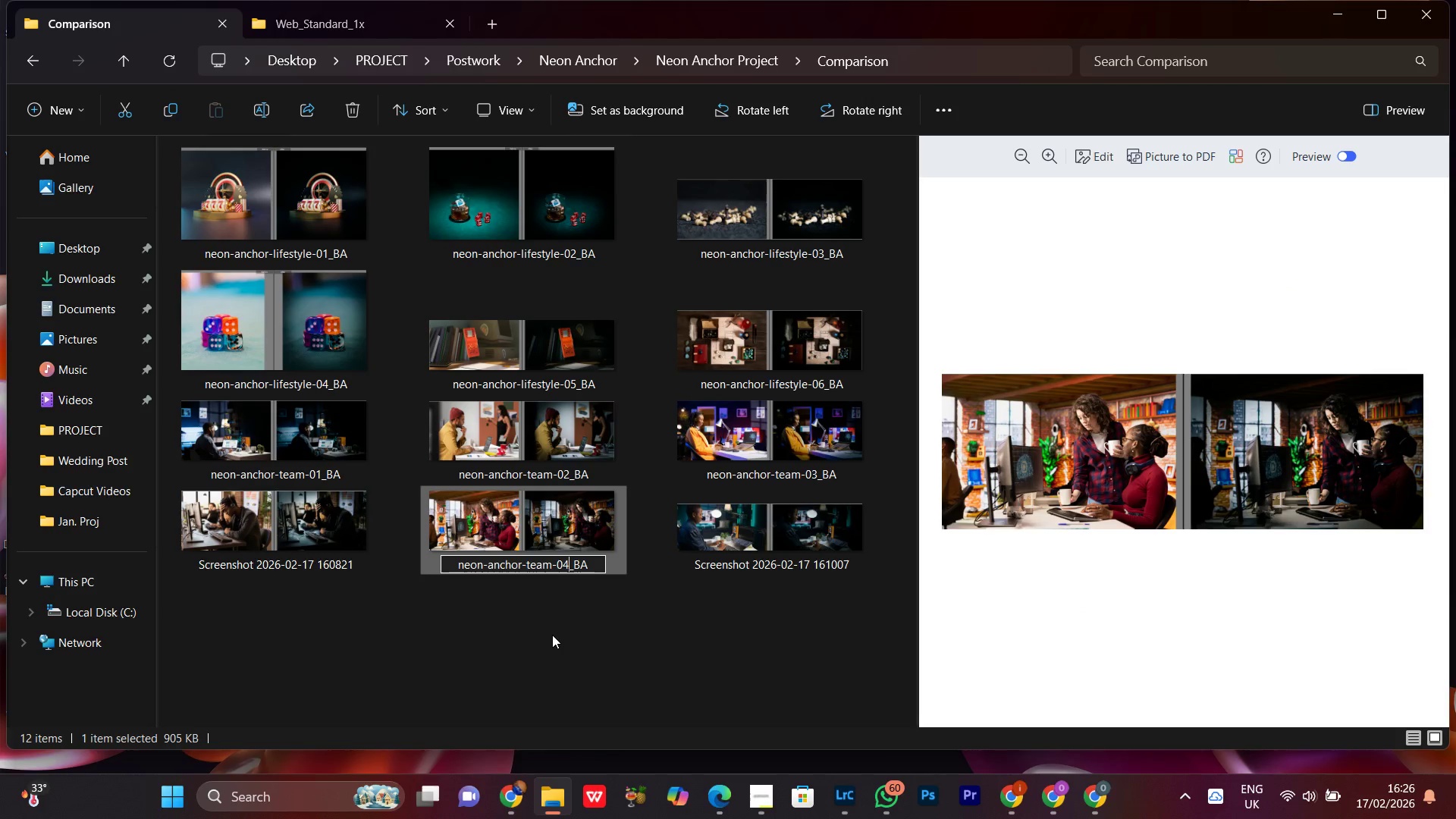 
key(4)
 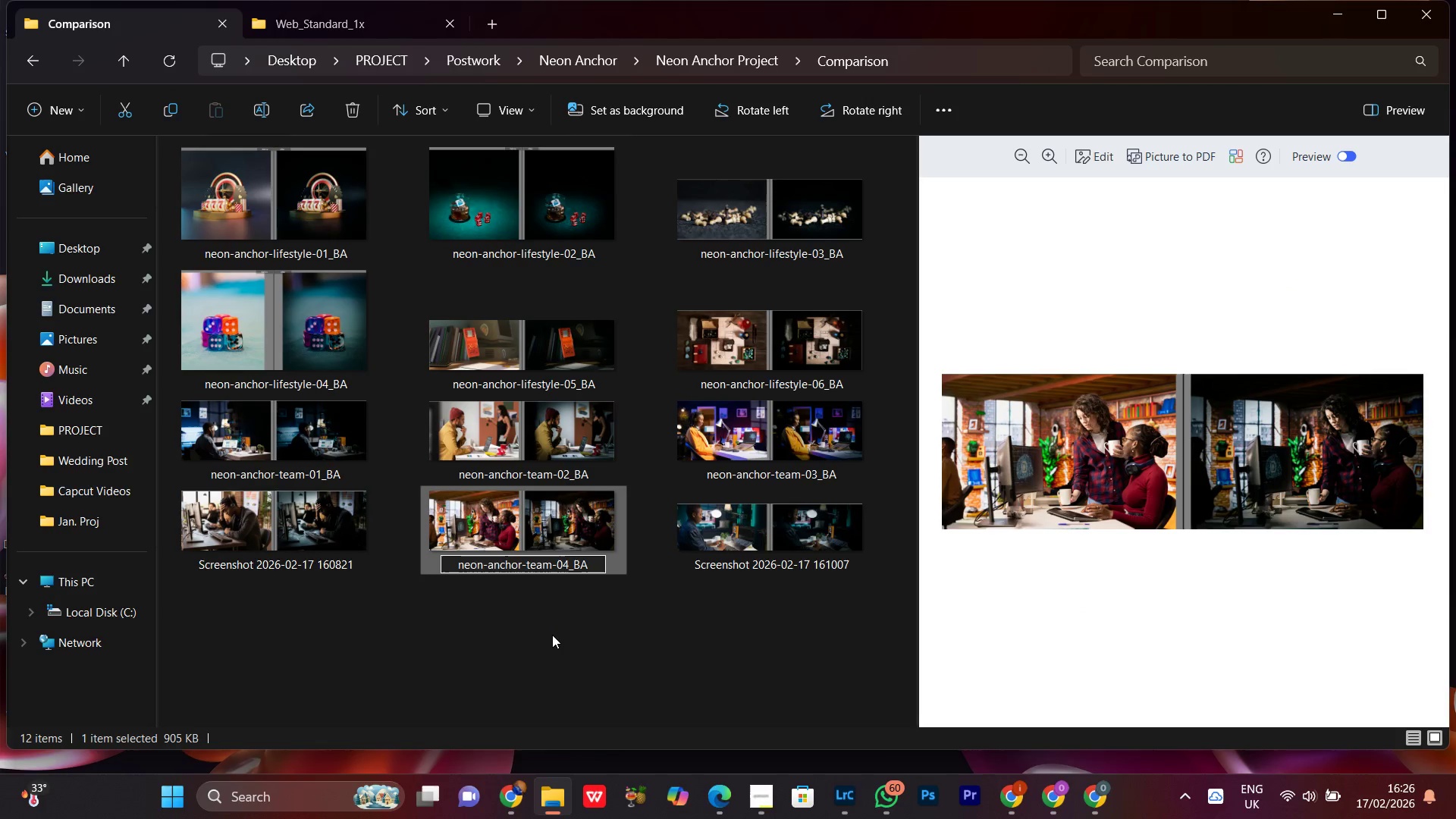 
key(Enter)
 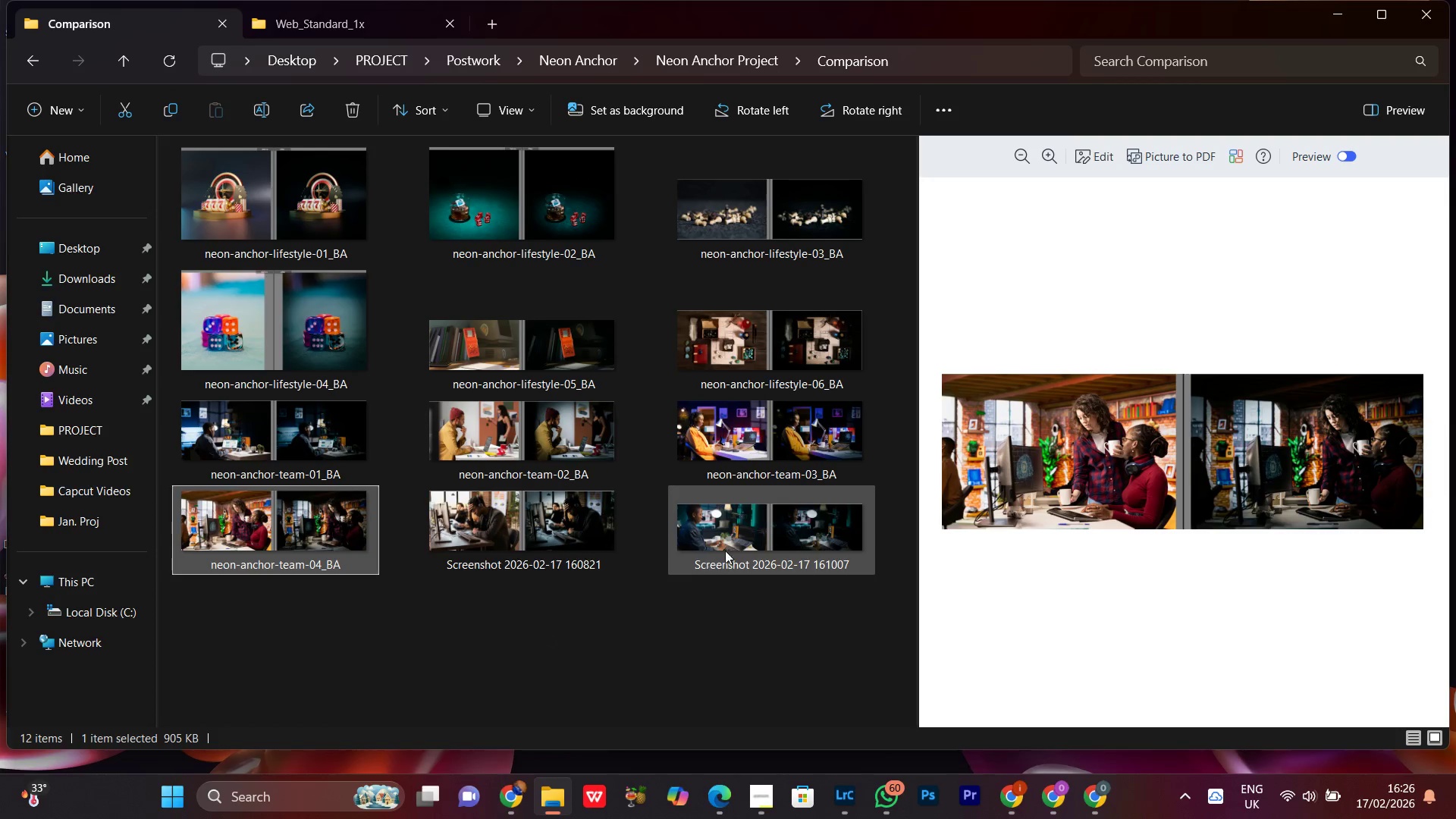 
left_click([797, 535])
 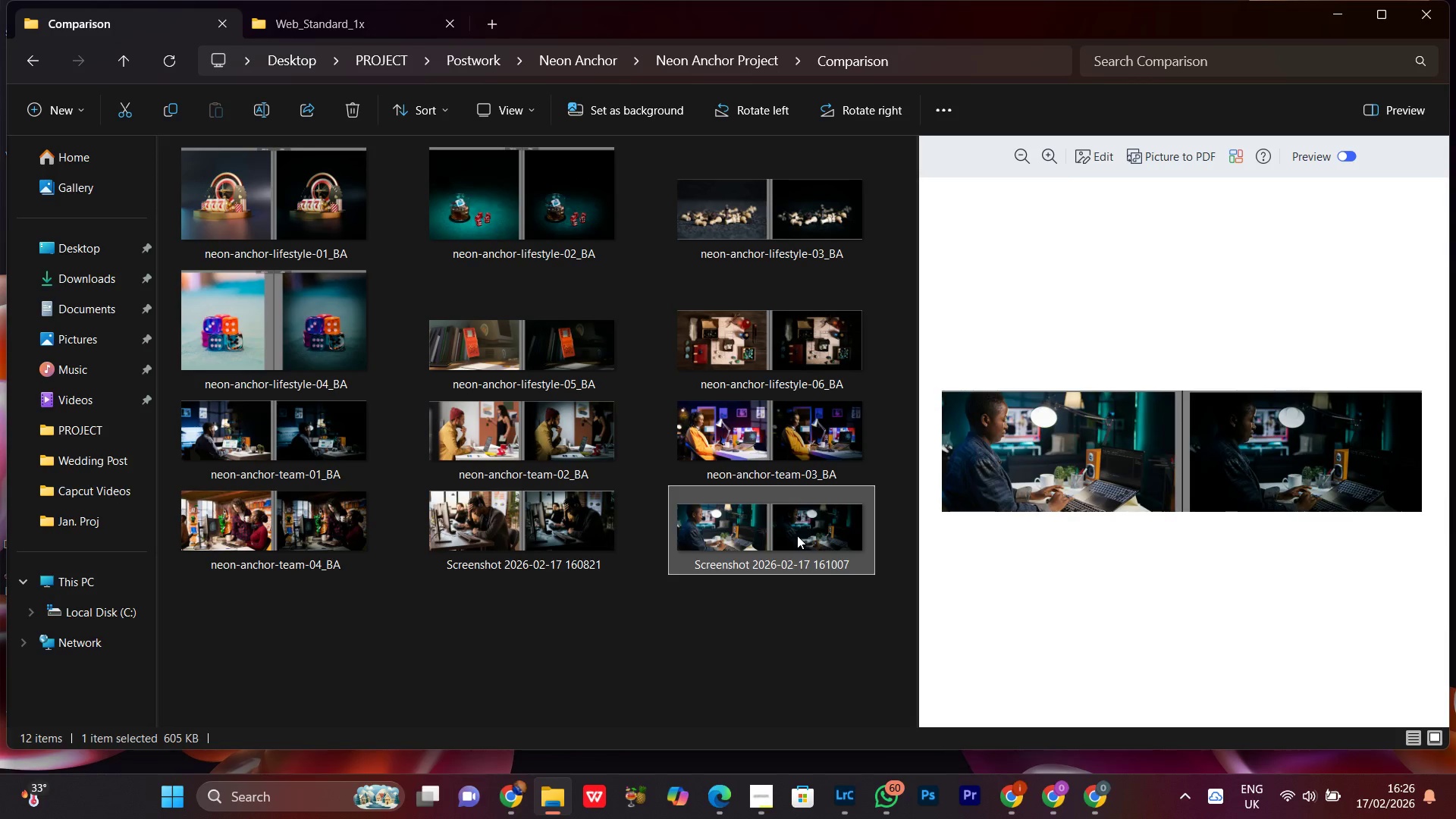 
right_click([797, 535])
 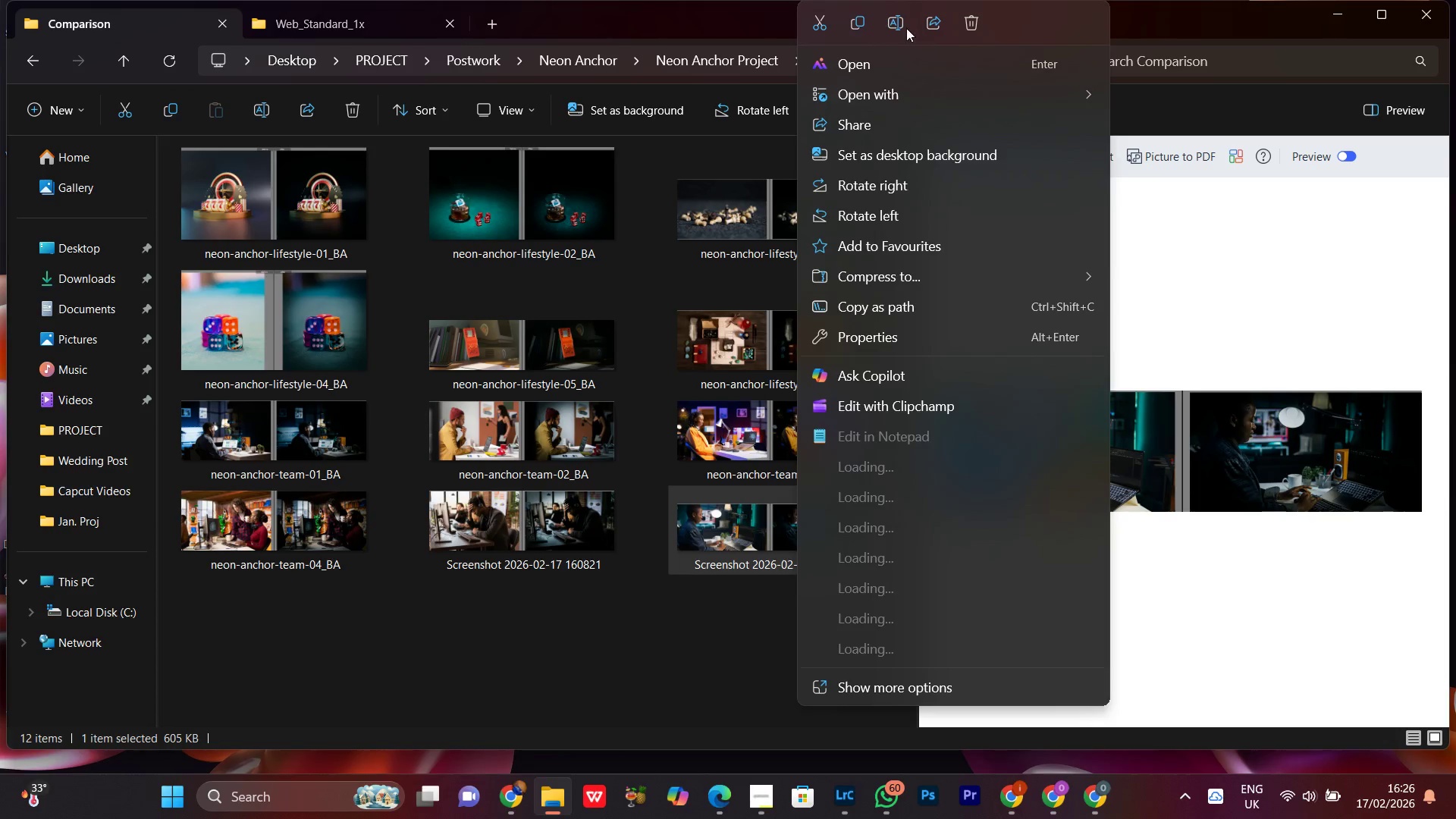 
left_click([899, 24])
 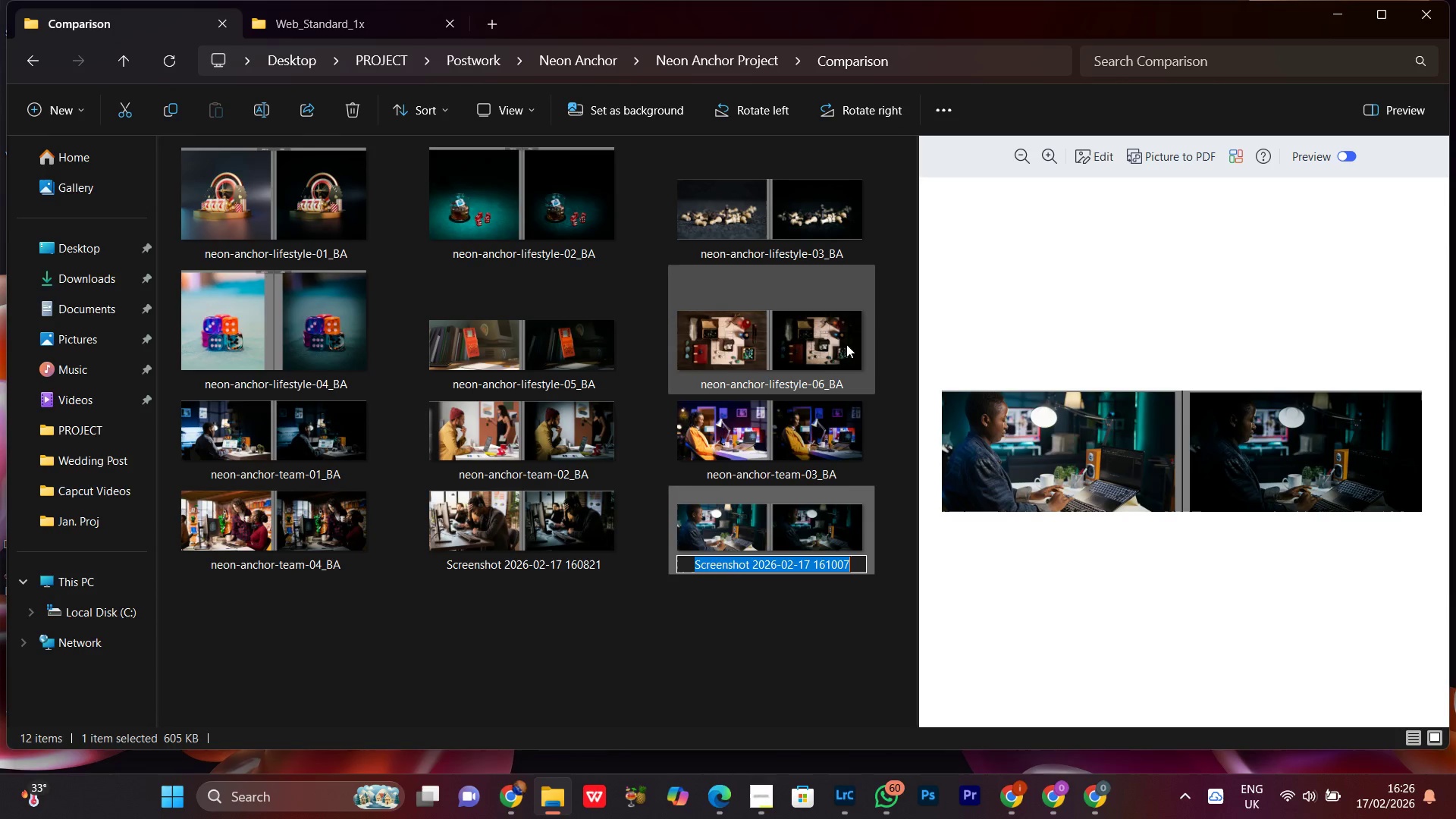 
key(Control+V)
 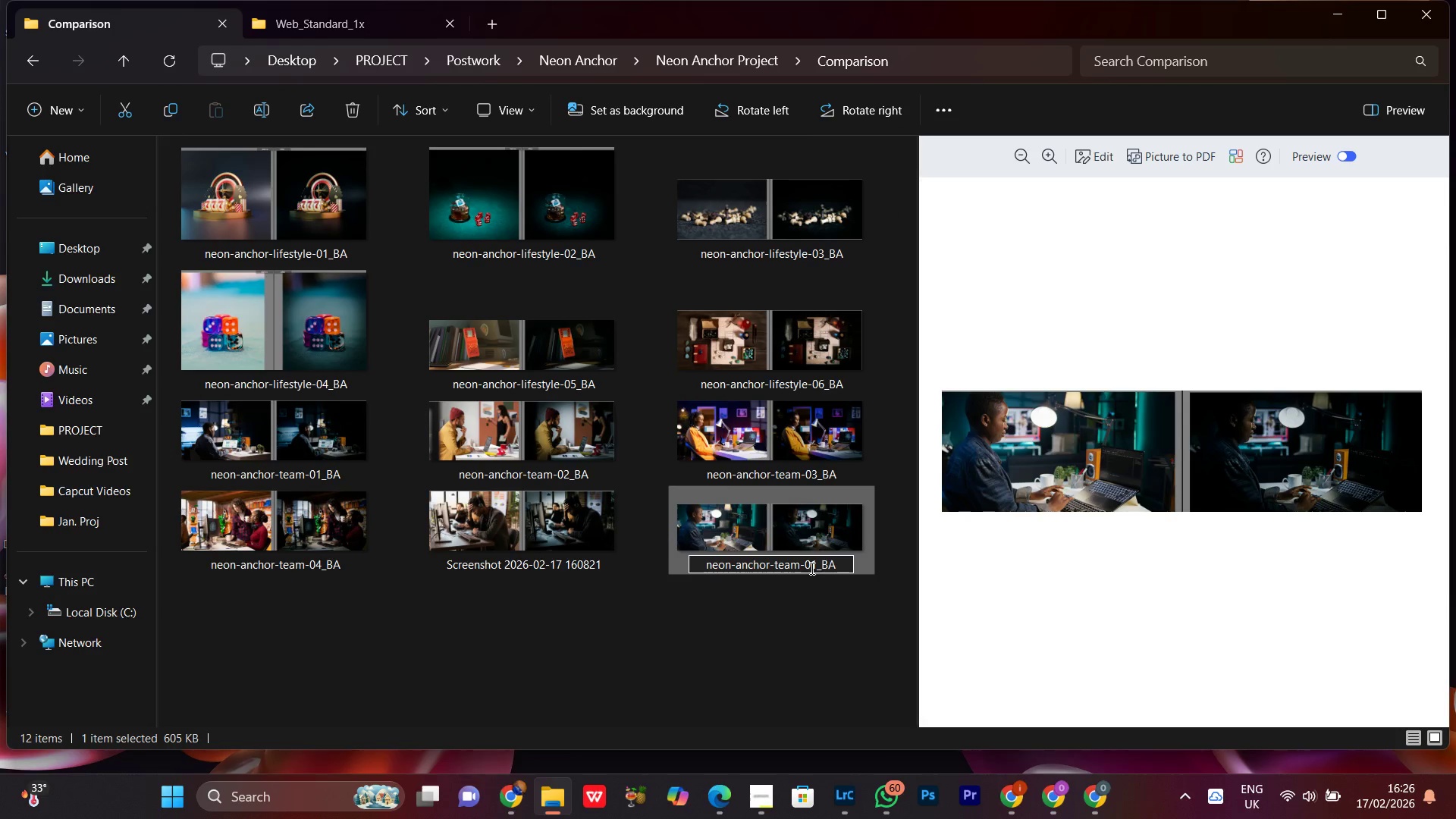 
left_click_drag(start_coordinate=[812, 567], to_coordinate=[813, 573])
 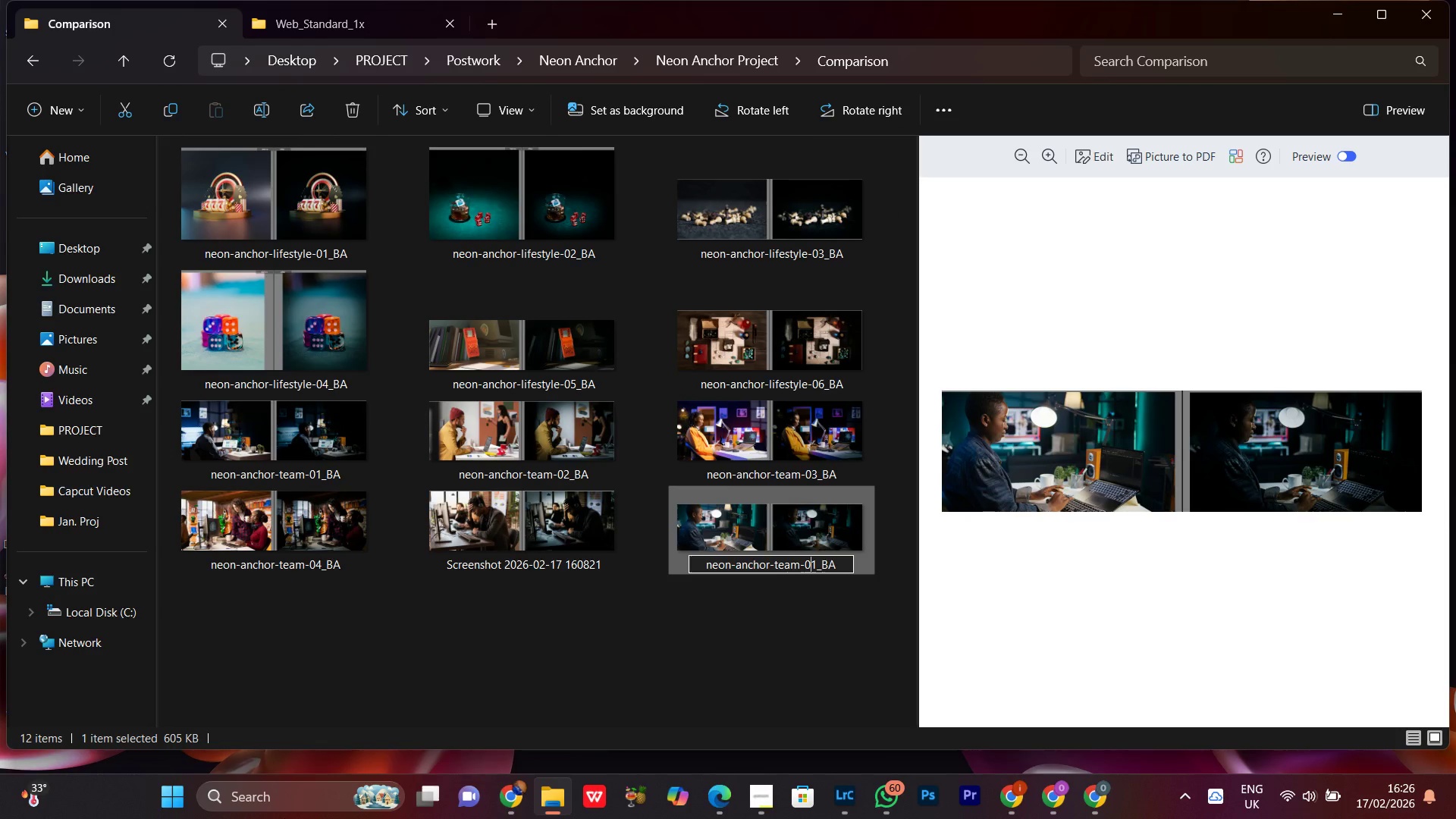 
key(ArrowRight)
 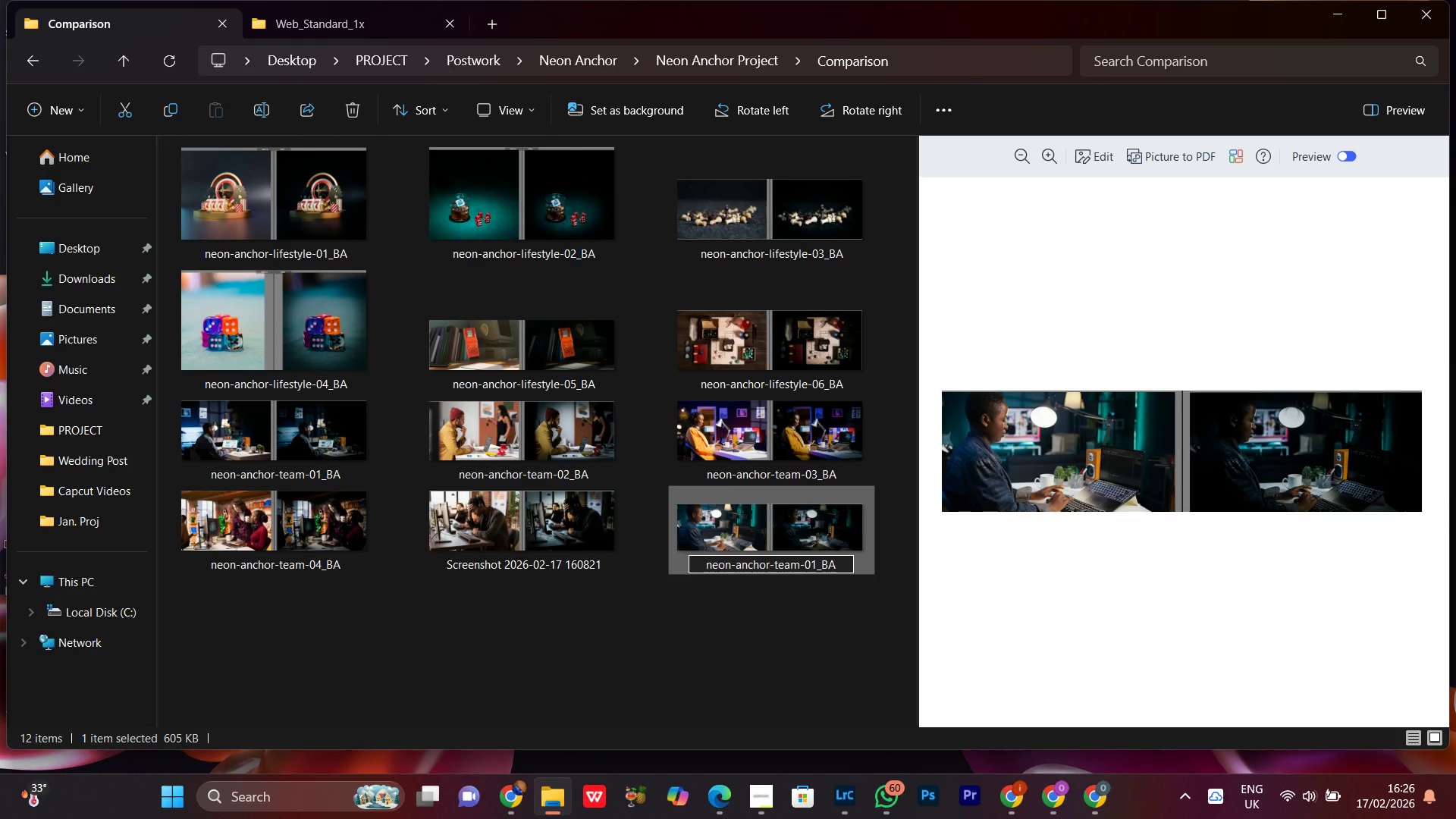 
key(Backspace)
 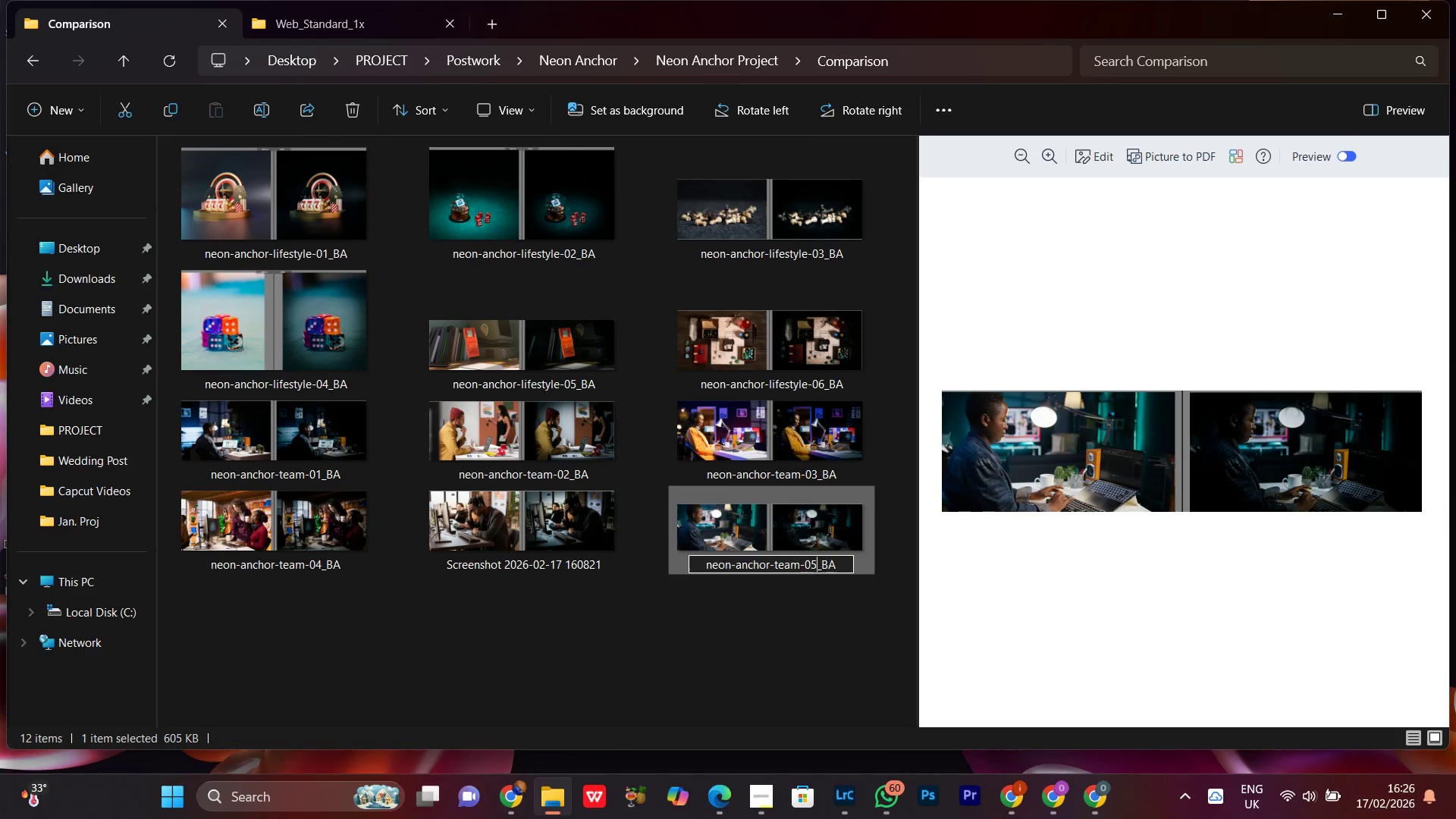 
key(5)
 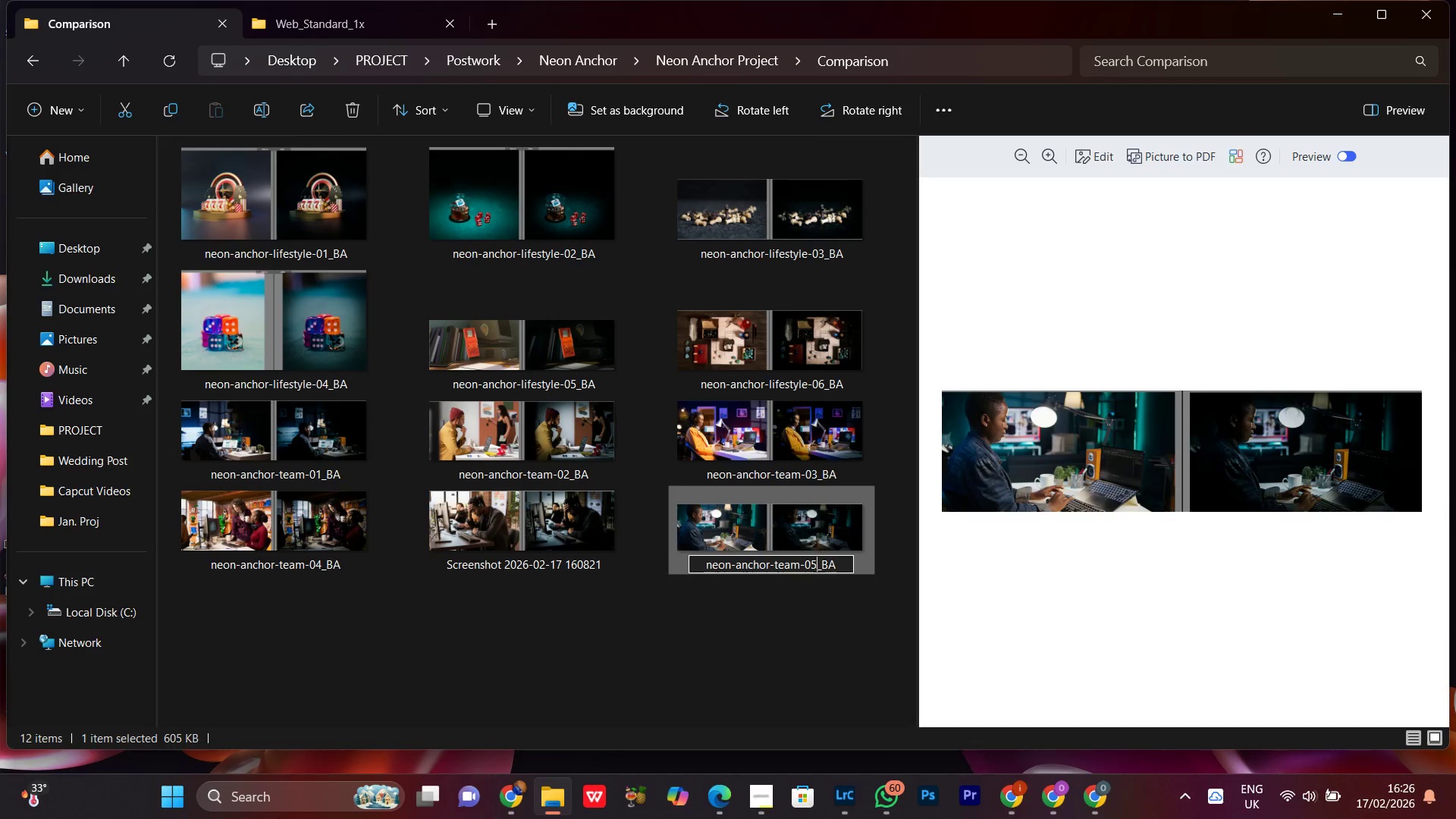 
key(Enter)
 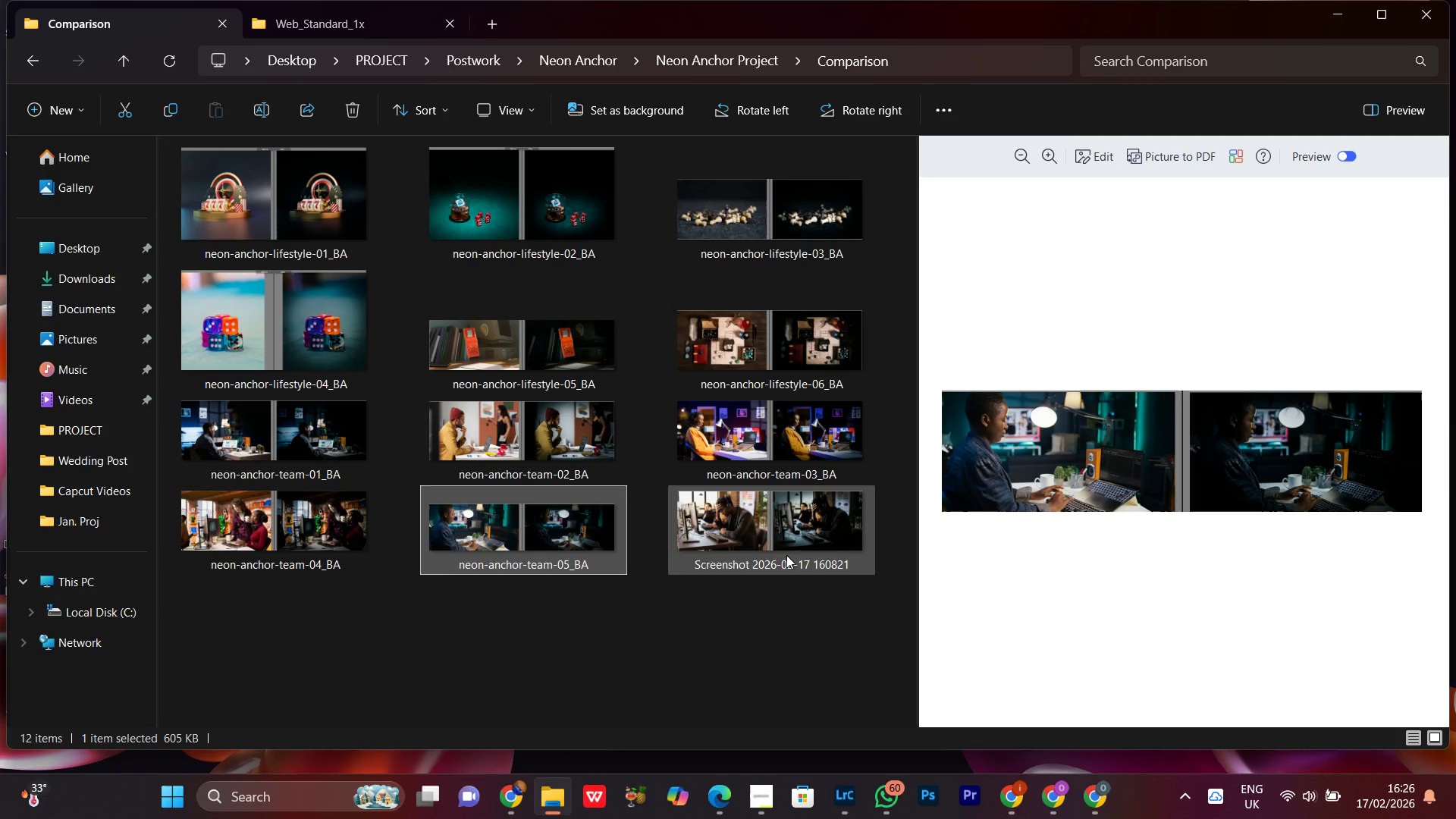 
left_click([801, 526])
 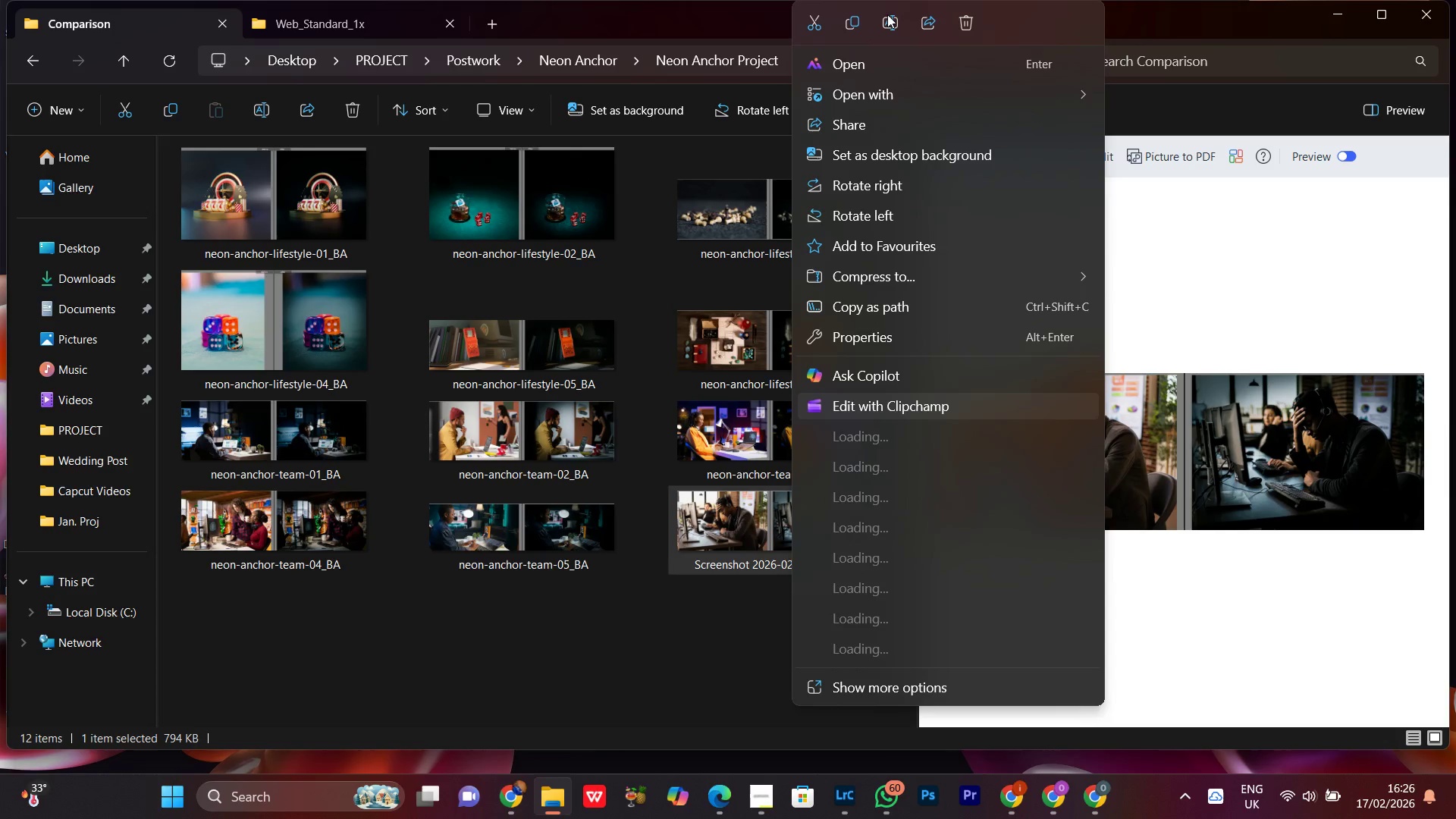 
left_click([888, 17])
 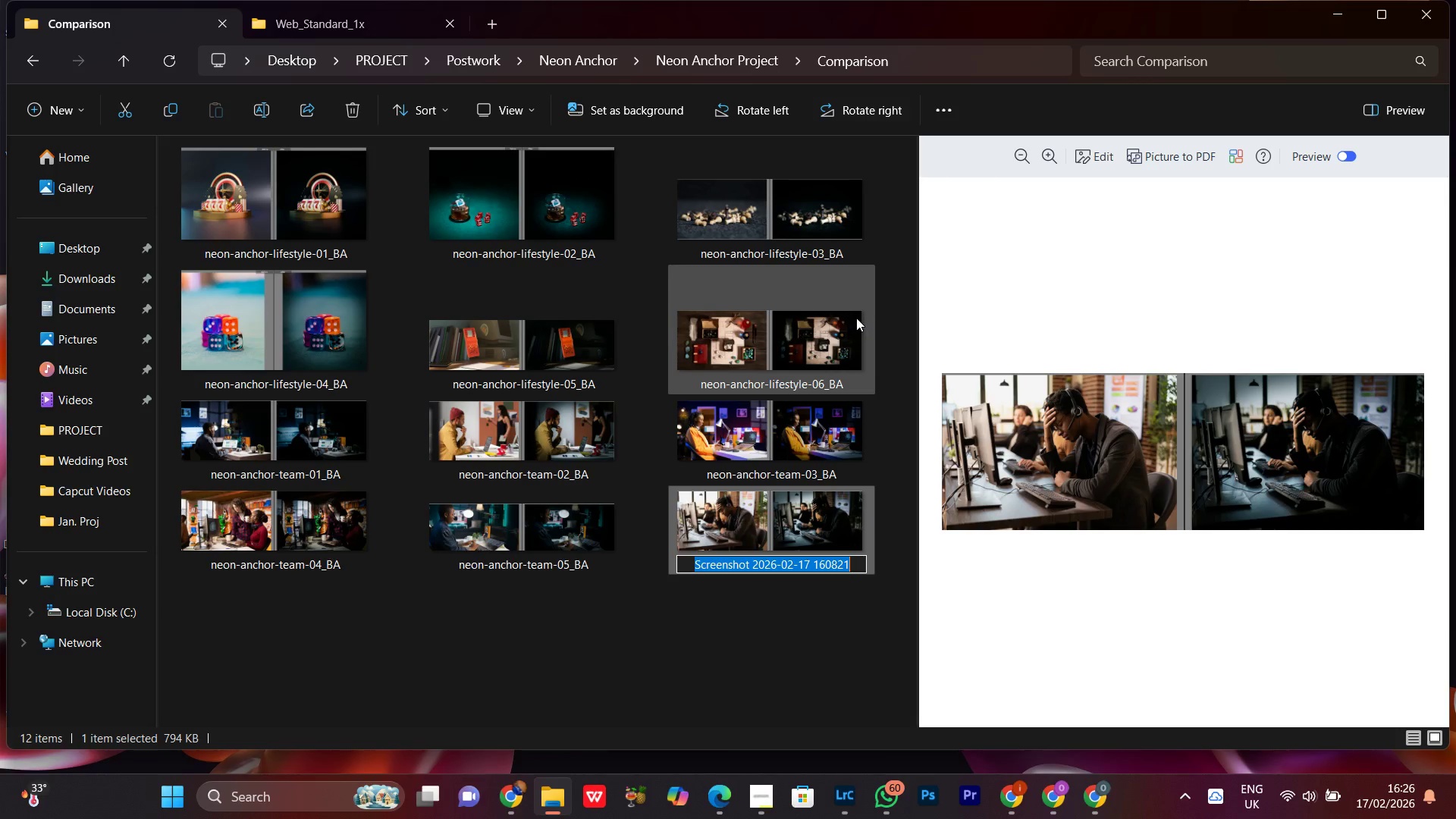 
key(Control+V)
 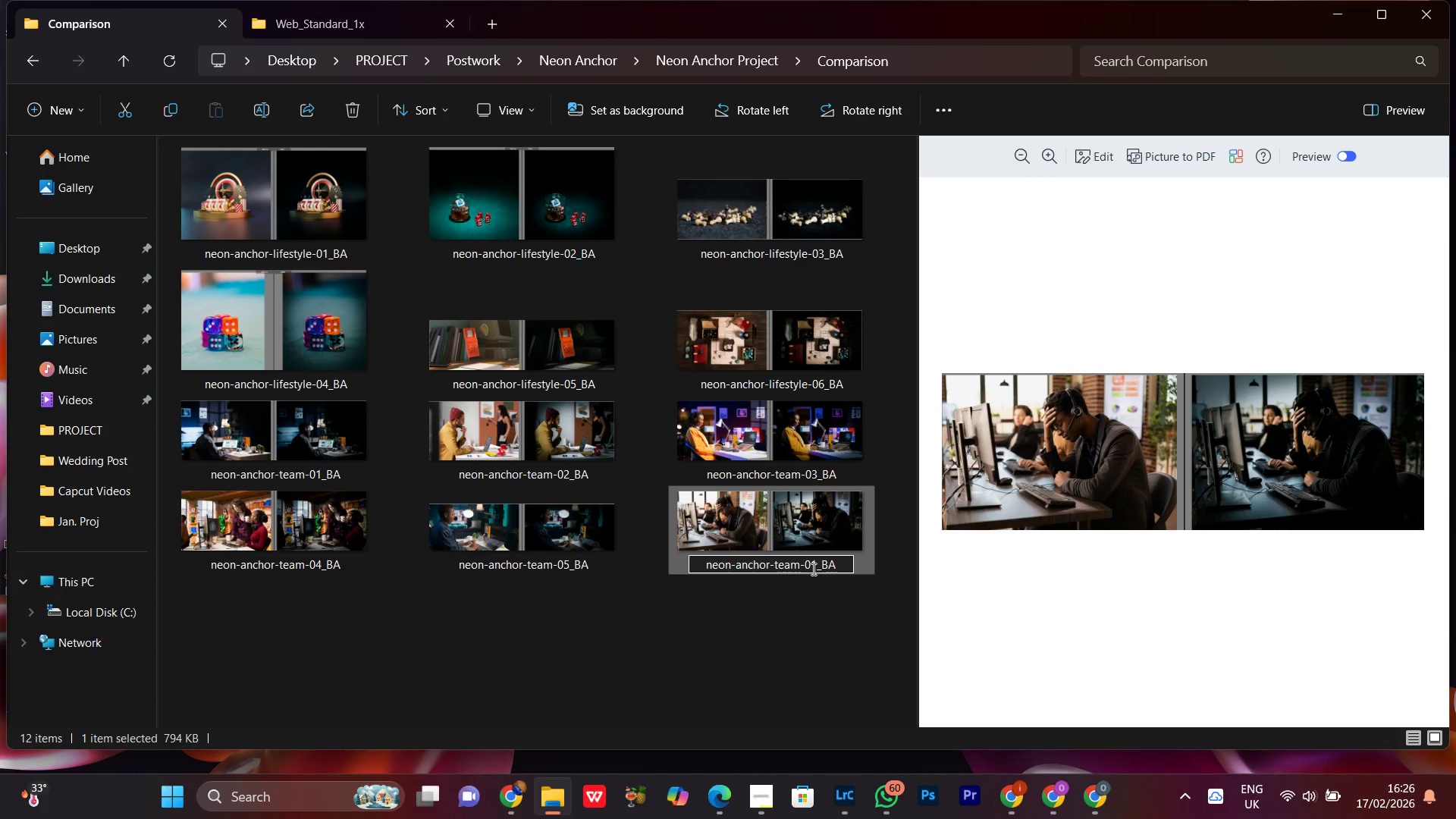 
left_click([812, 569])
 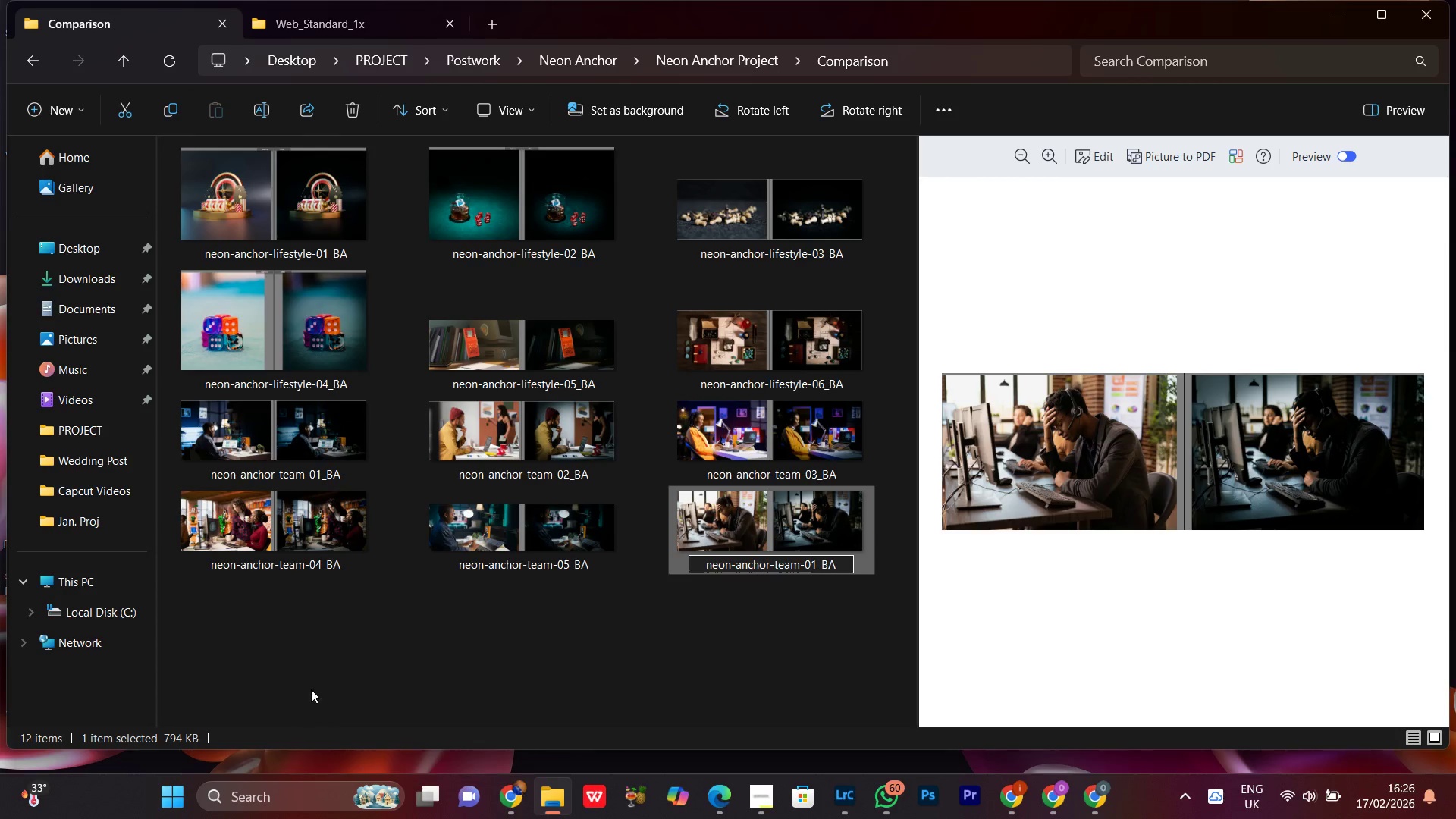 
key(ArrowRight)
 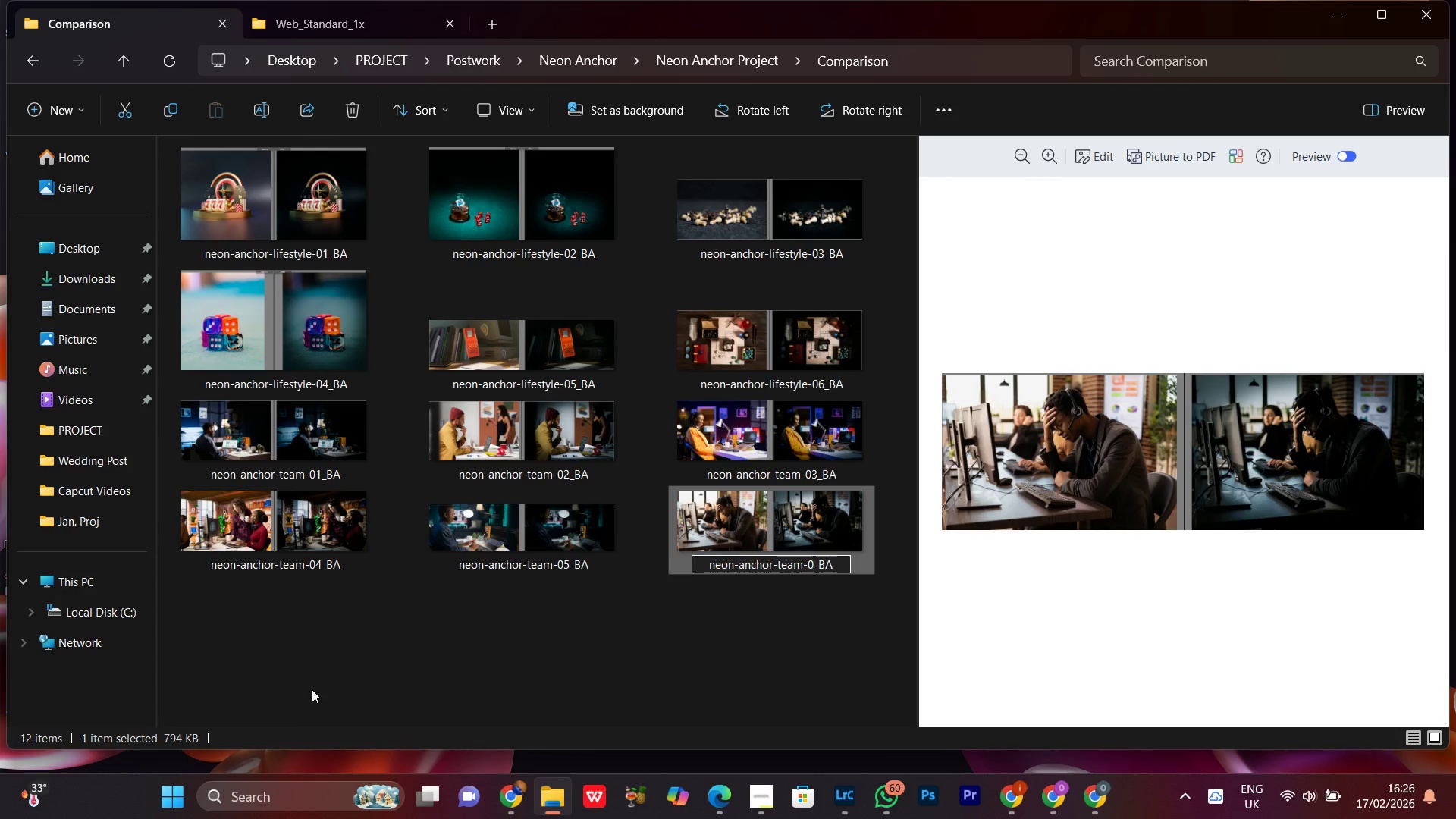 
key(Backspace)
 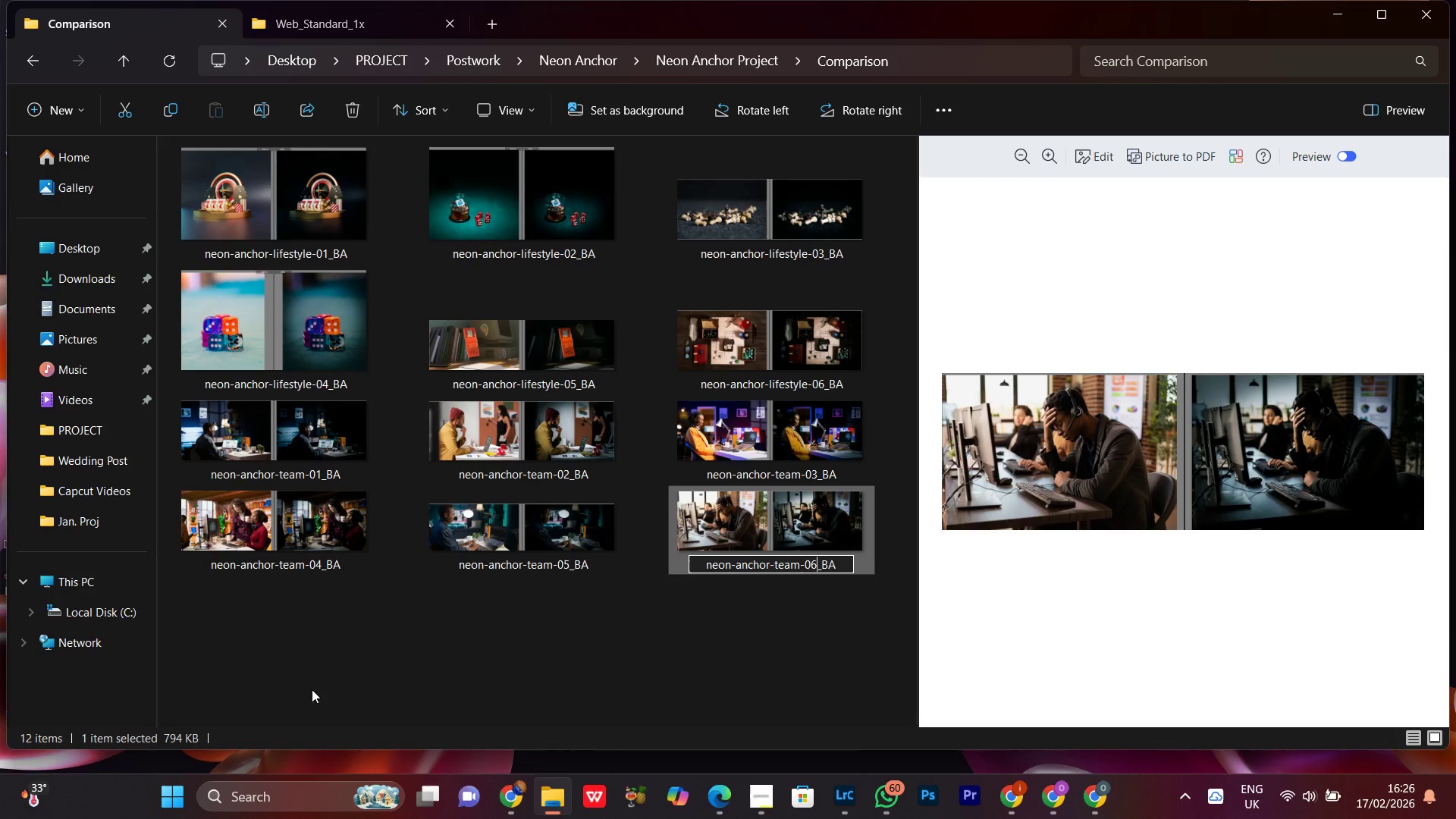 
key(6)
 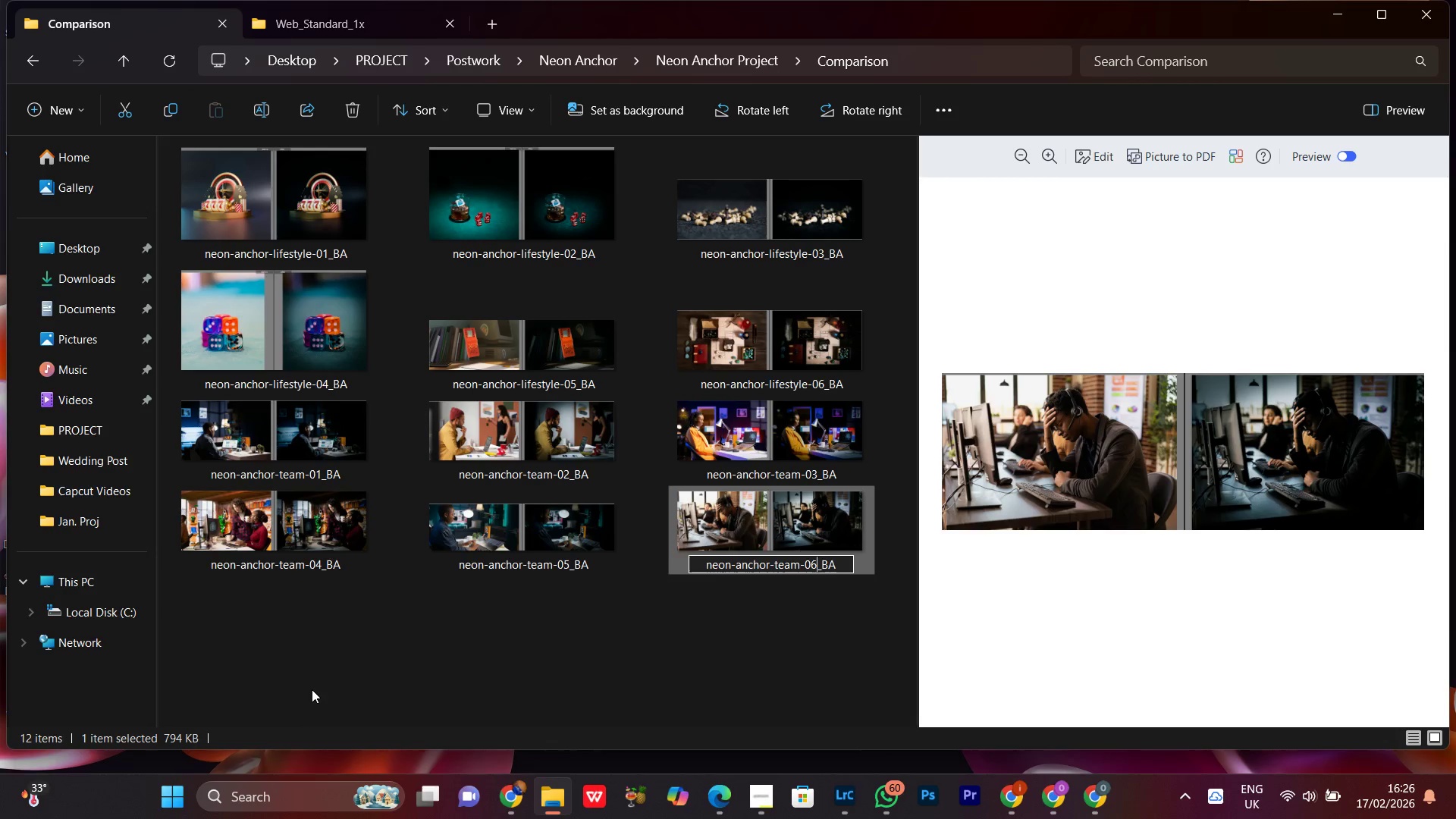 
key(Enter)
 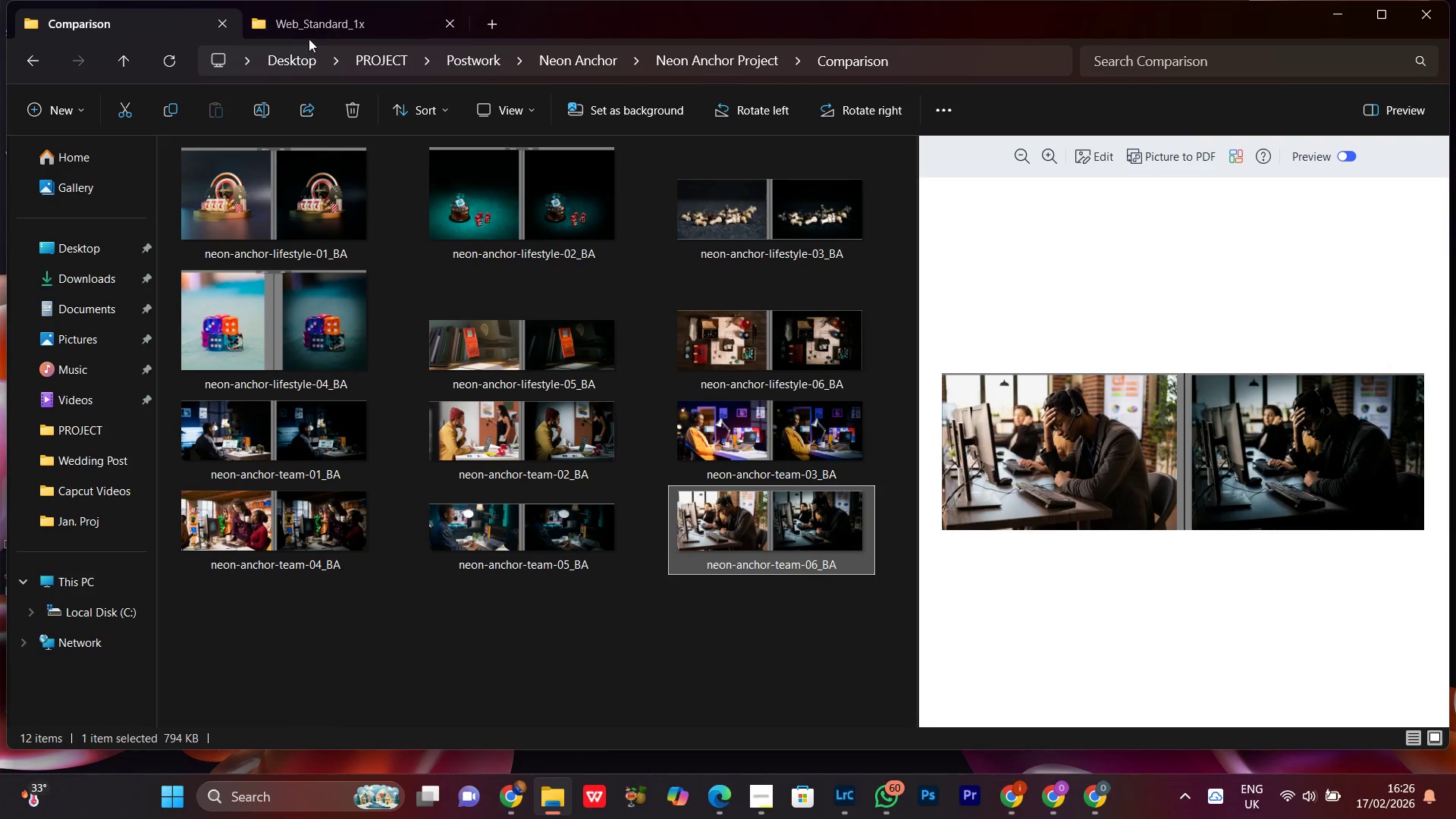 
left_click([331, 29])
 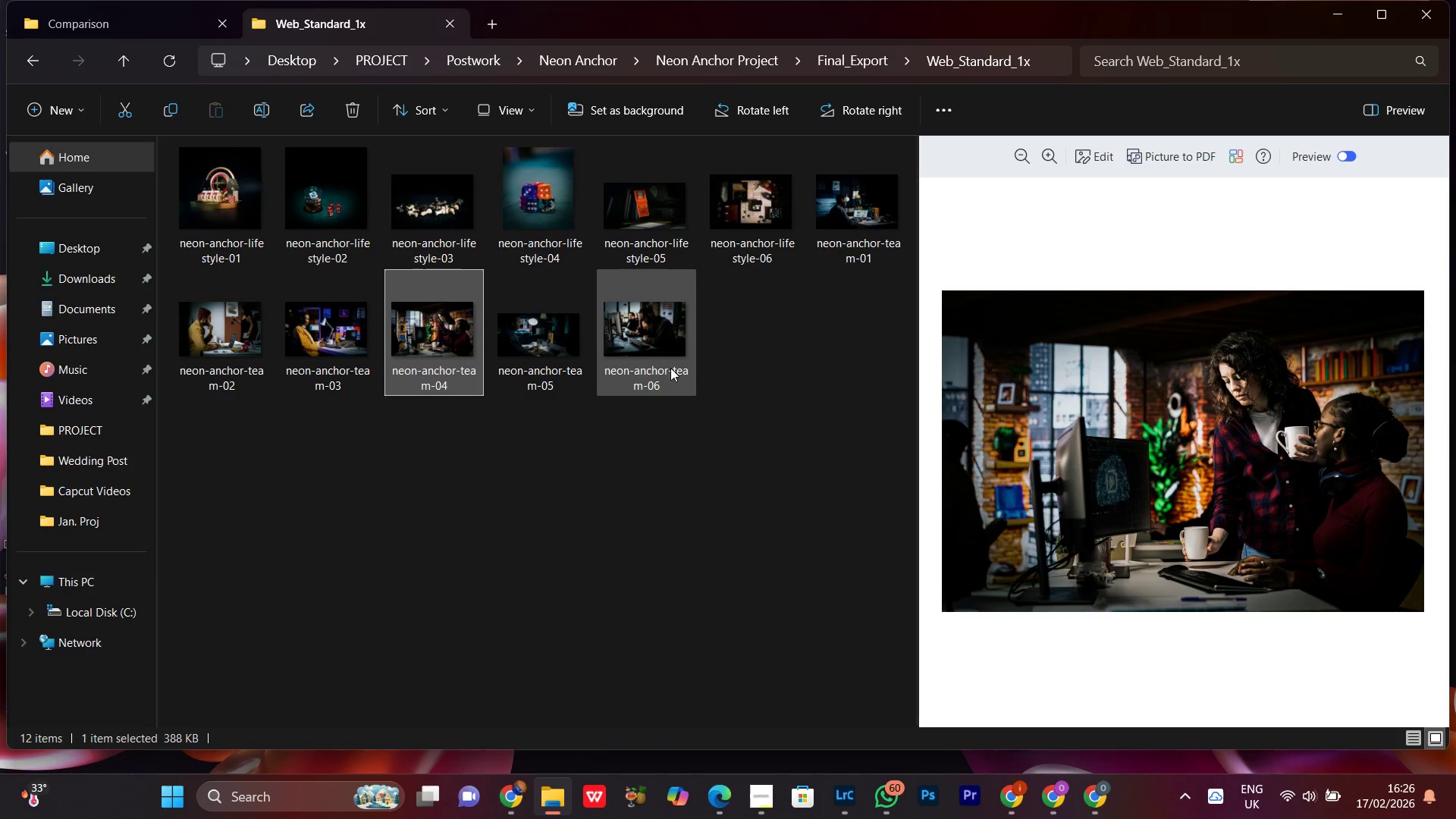 
left_click([676, 321])
 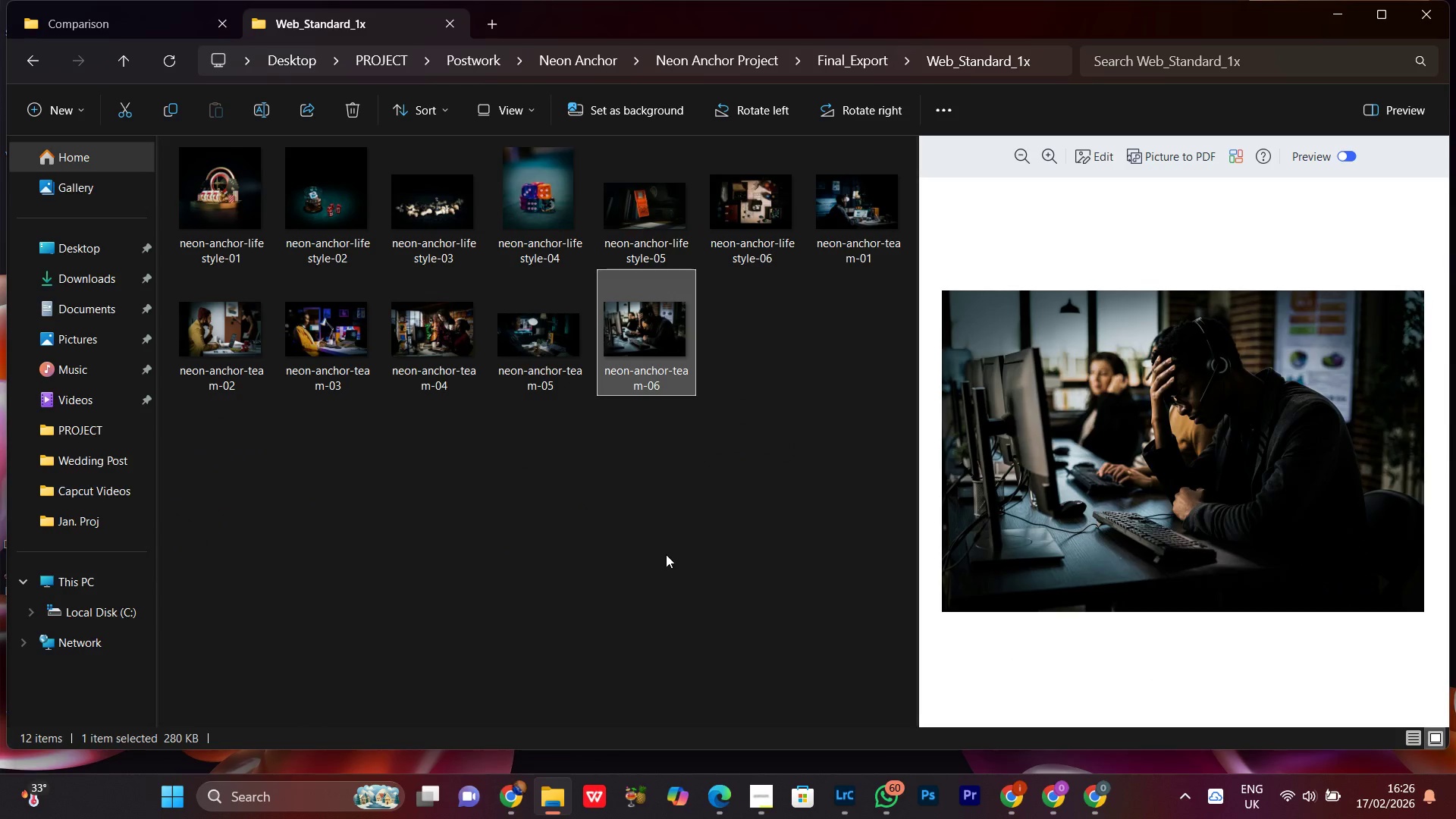 
left_click([666, 554])
 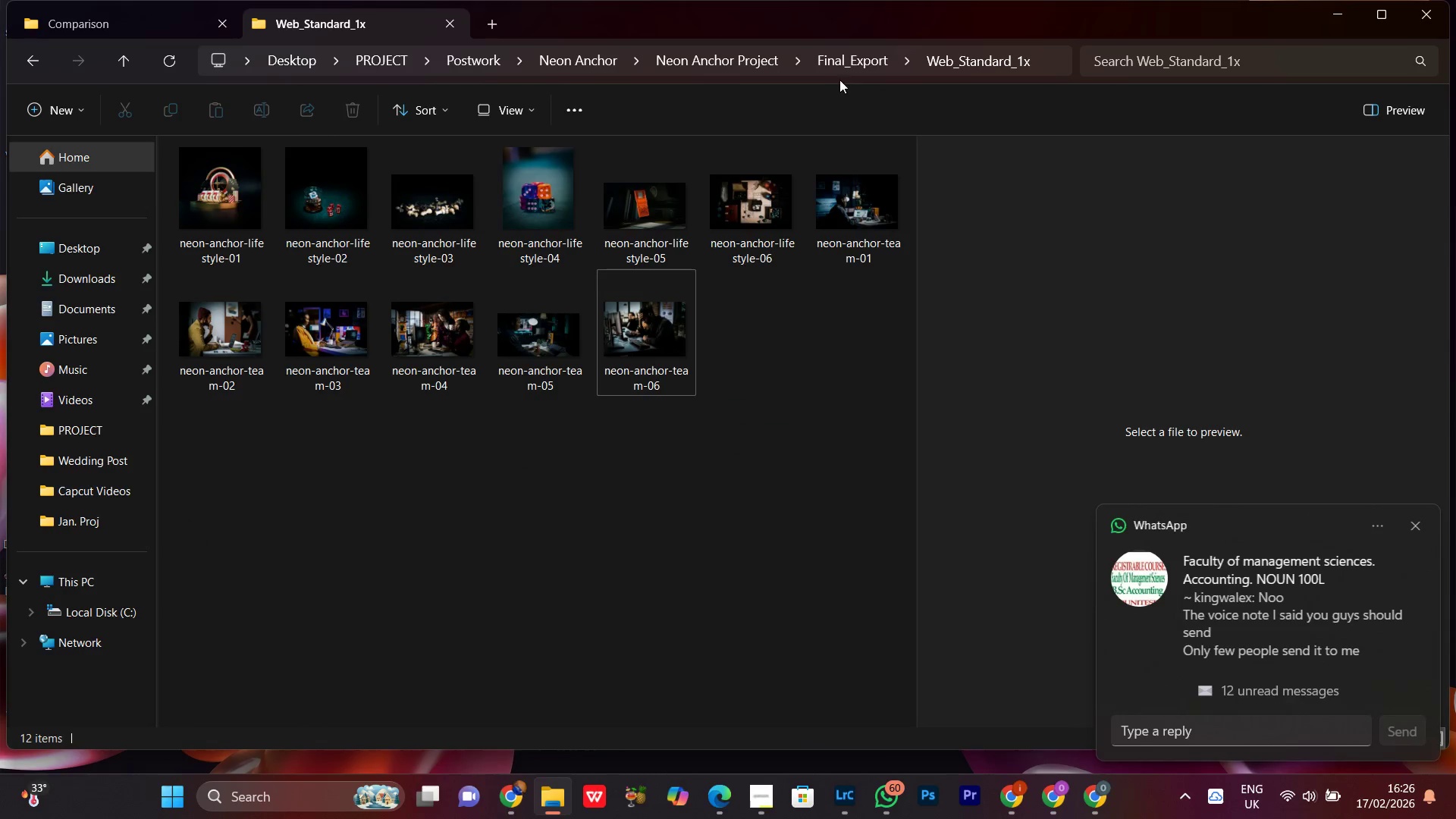 
left_click([852, 74])
 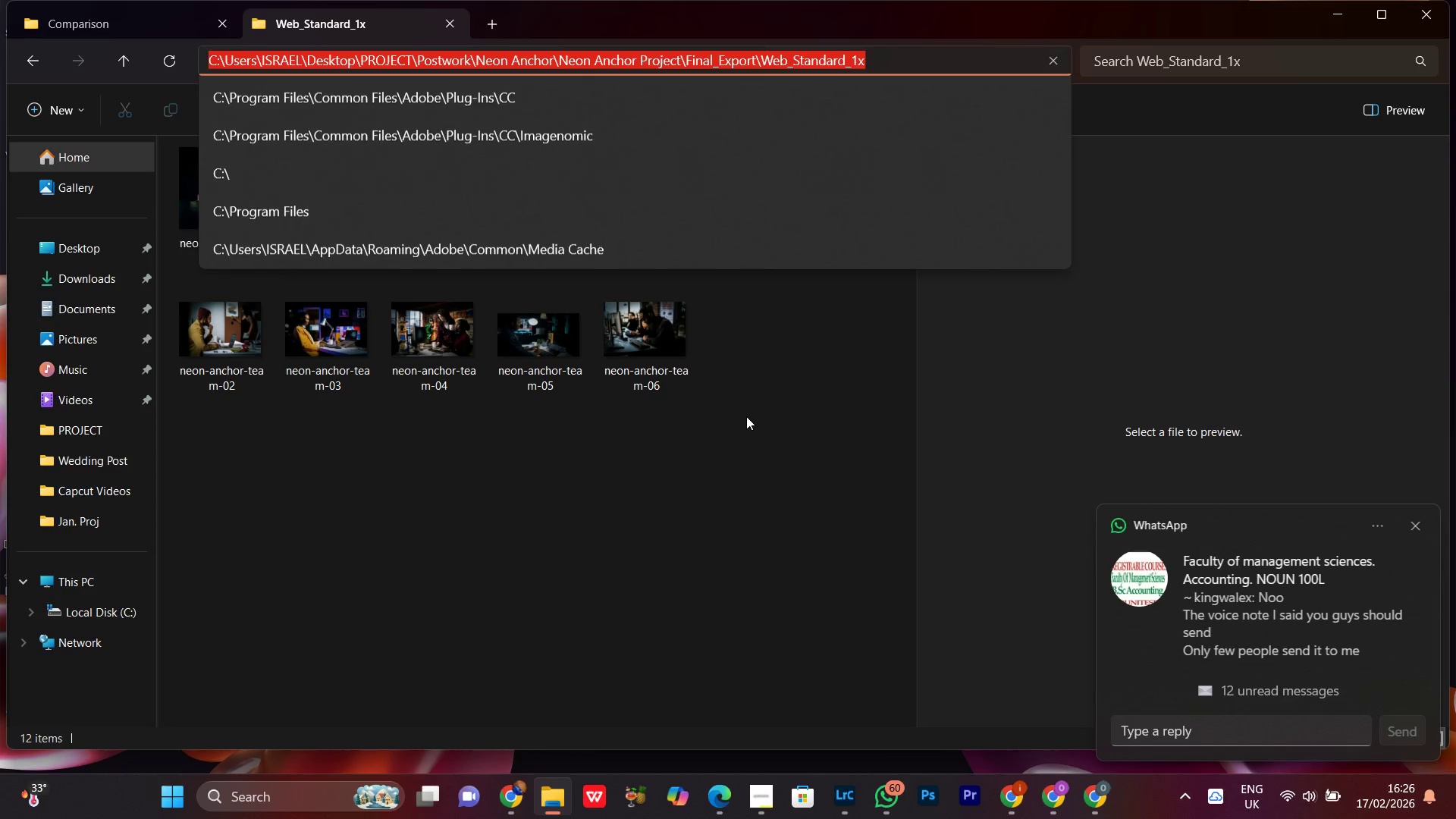 
left_click([746, 416])
 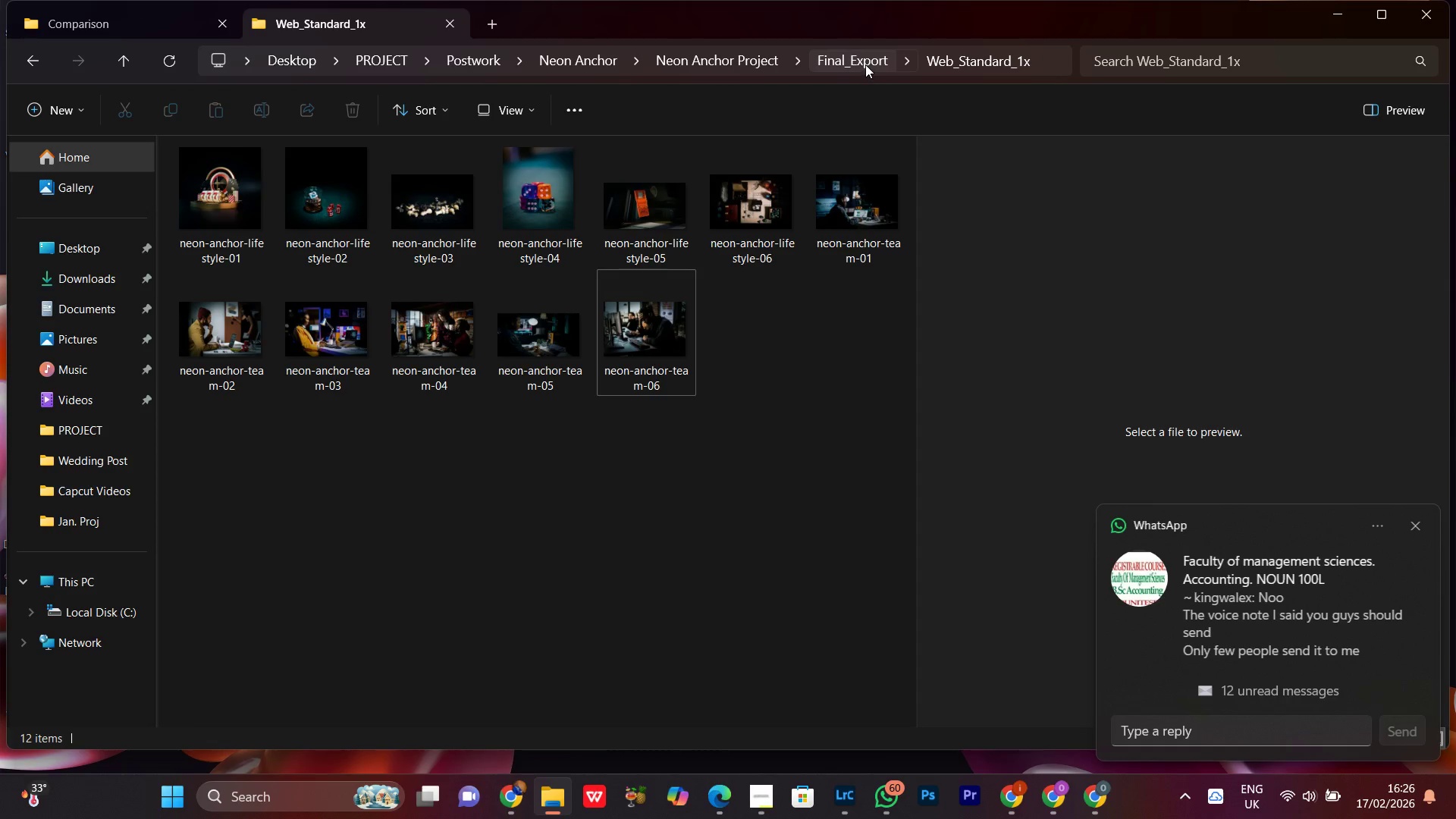 
left_click([864, 64])
 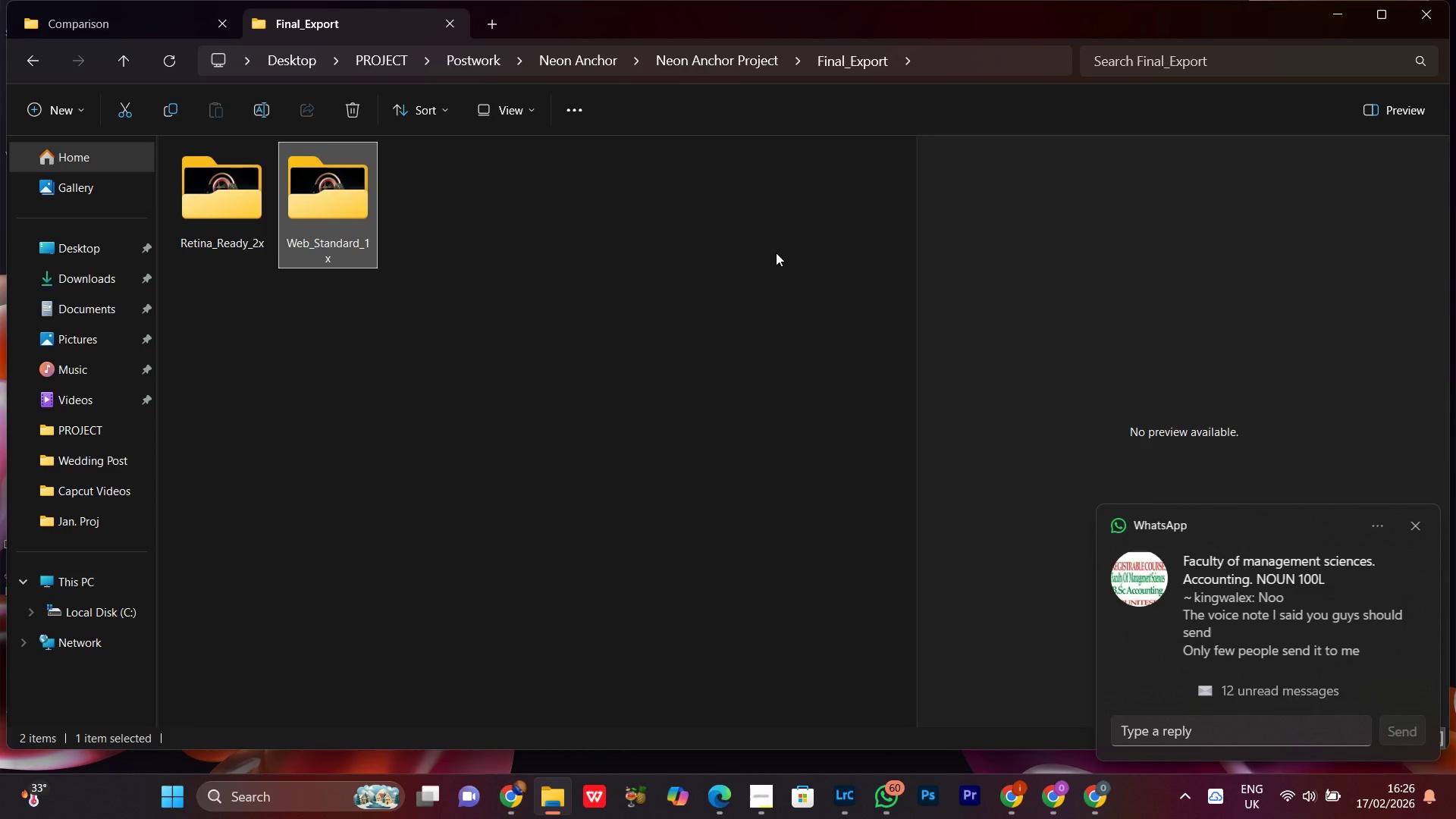 
left_click_drag(start_coordinate=[757, 258], to_coordinate=[749, 258])
 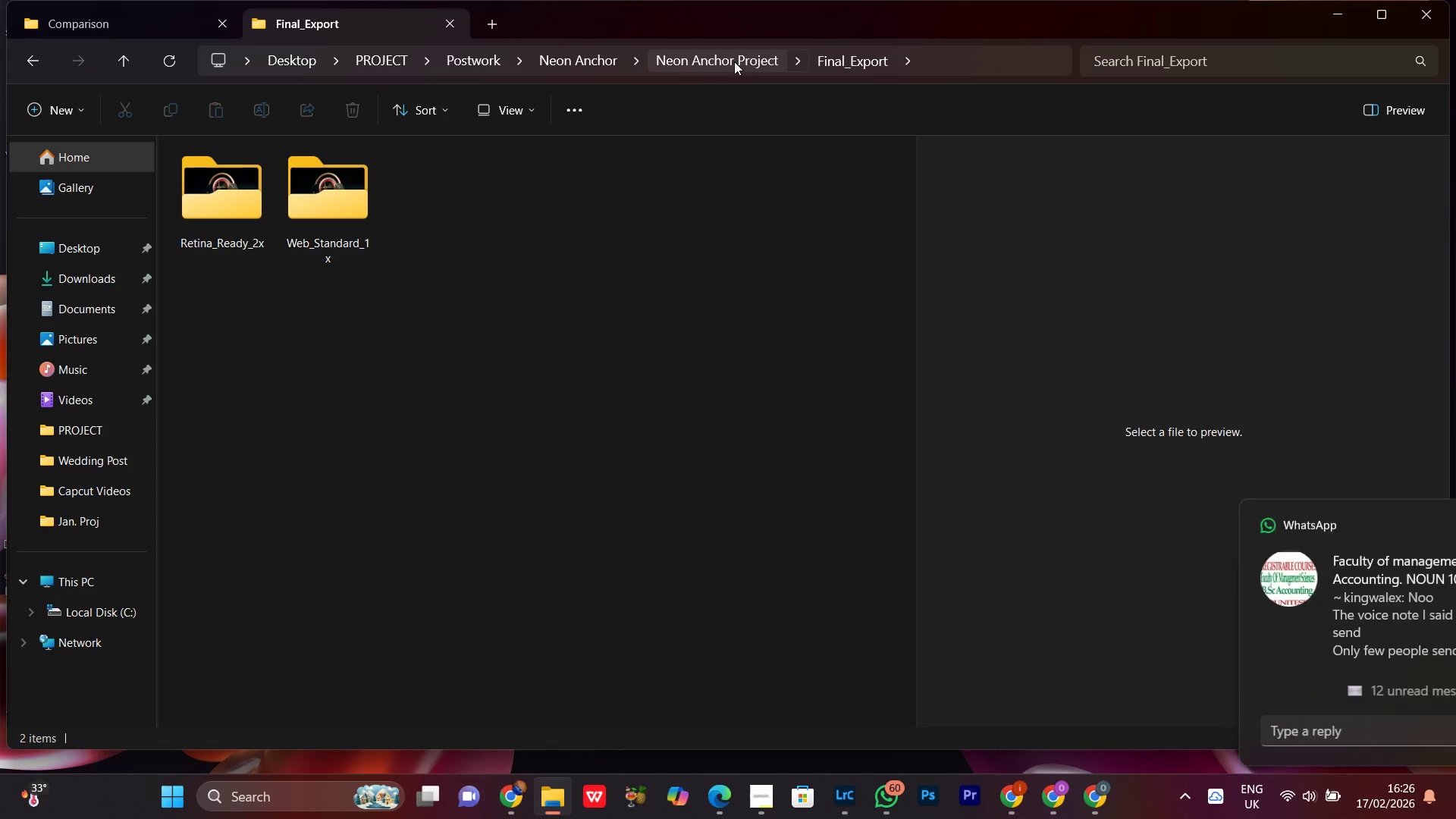 
left_click([714, 68])
 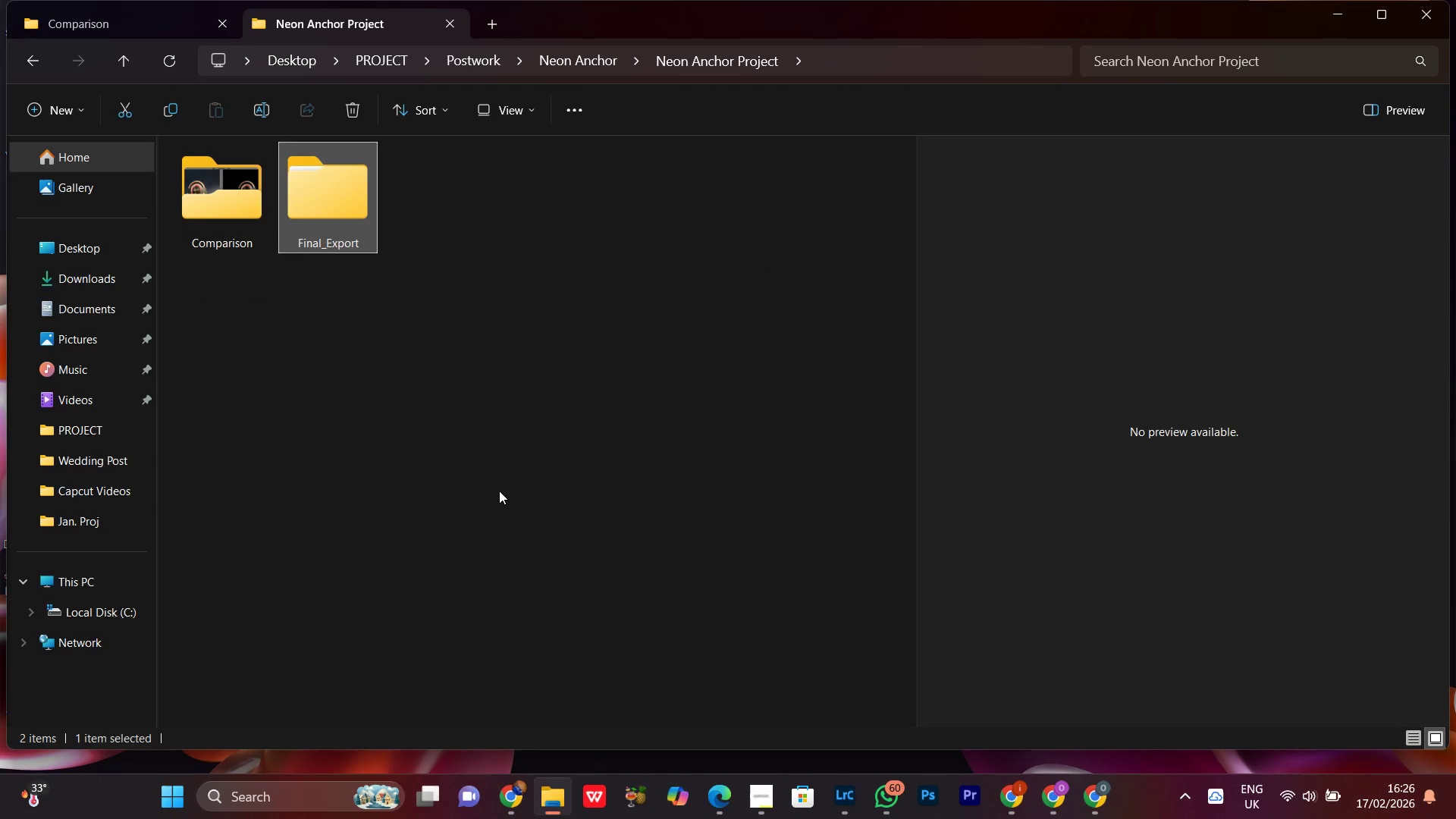 
left_click_drag(start_coordinate=[499, 491], to_coordinate=[439, 454])
 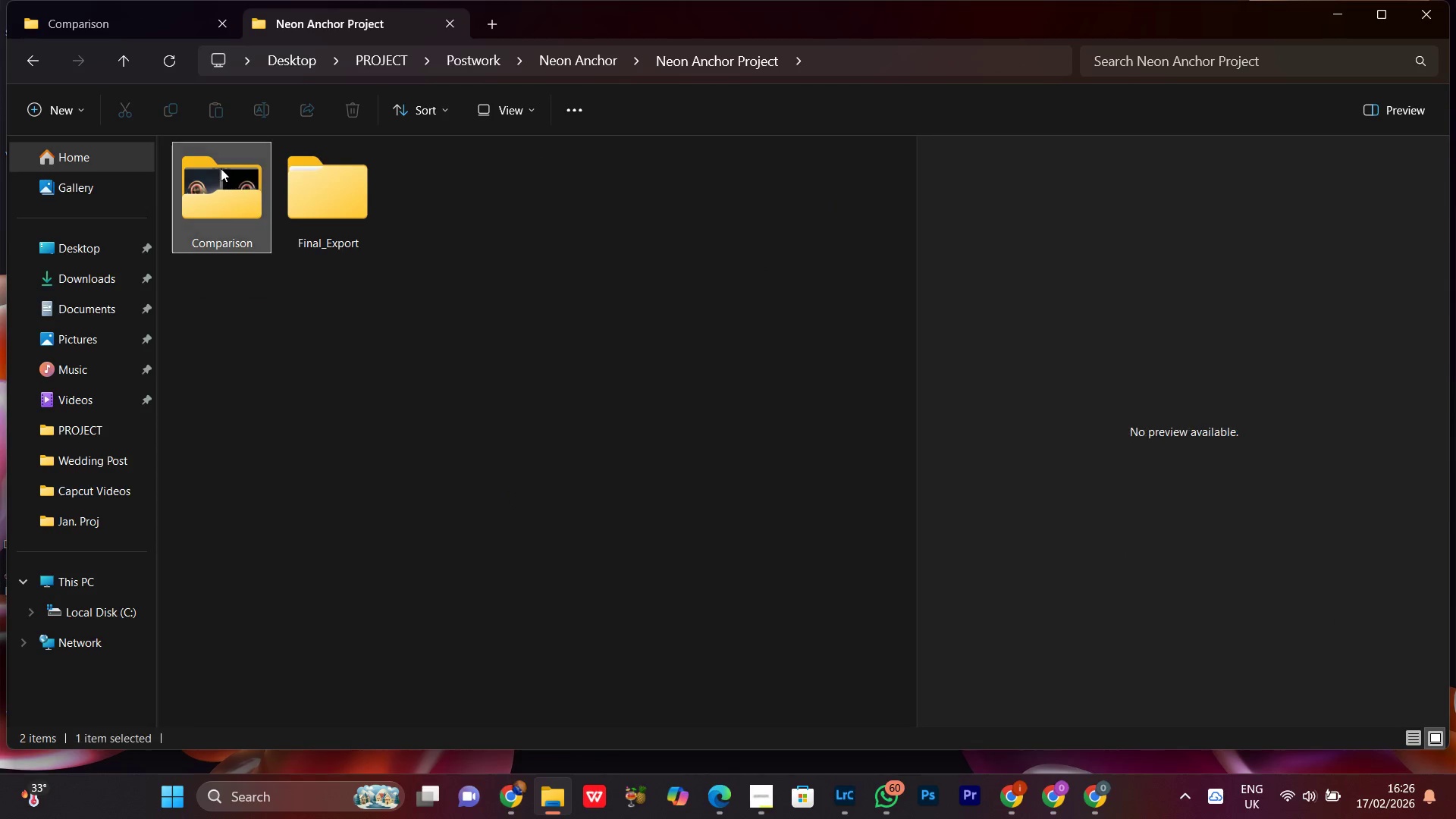 
double_click([221, 168])
 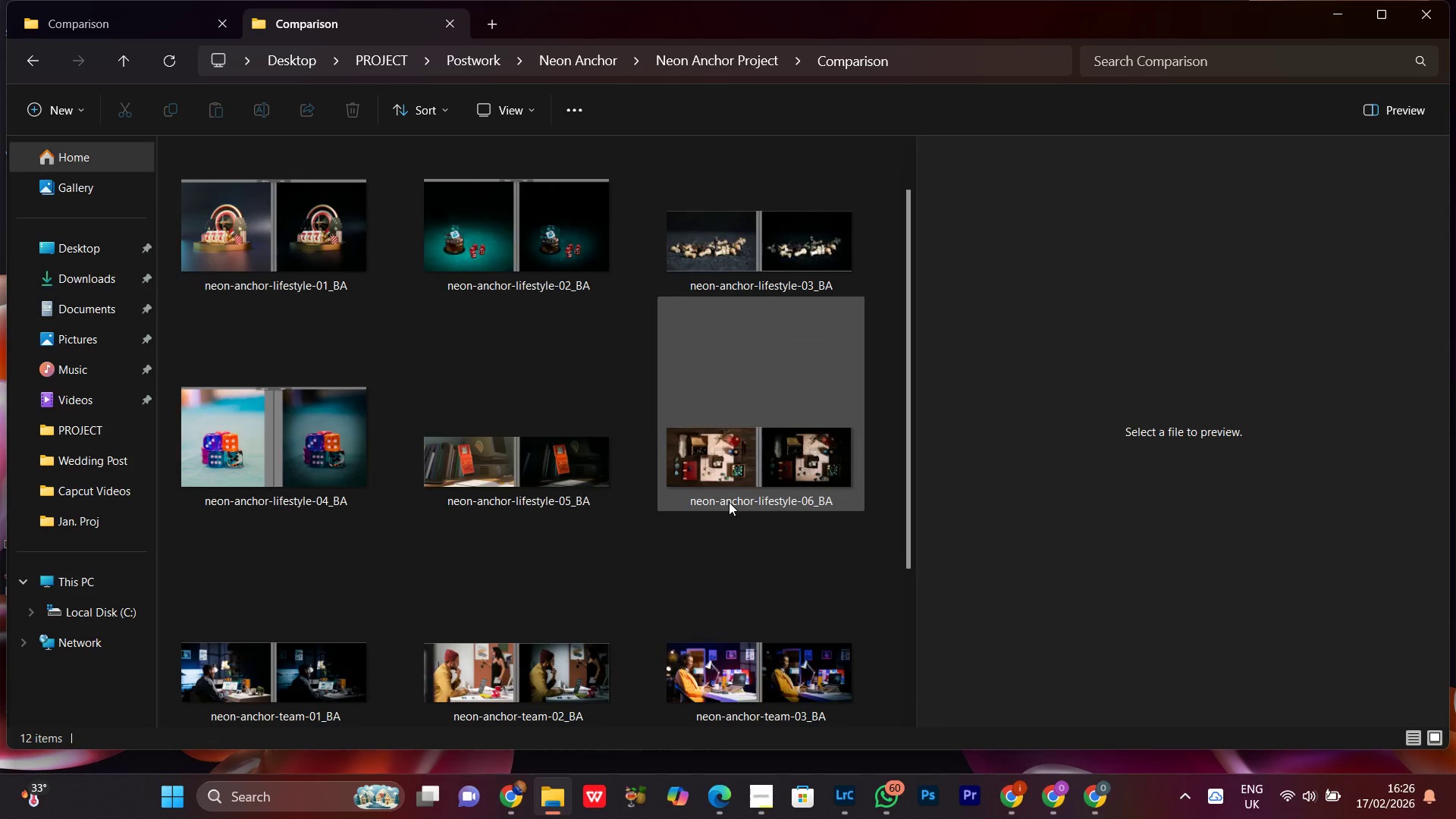 
scroll: coordinate [839, 598], scroll_direction: down, amount: 9.0
 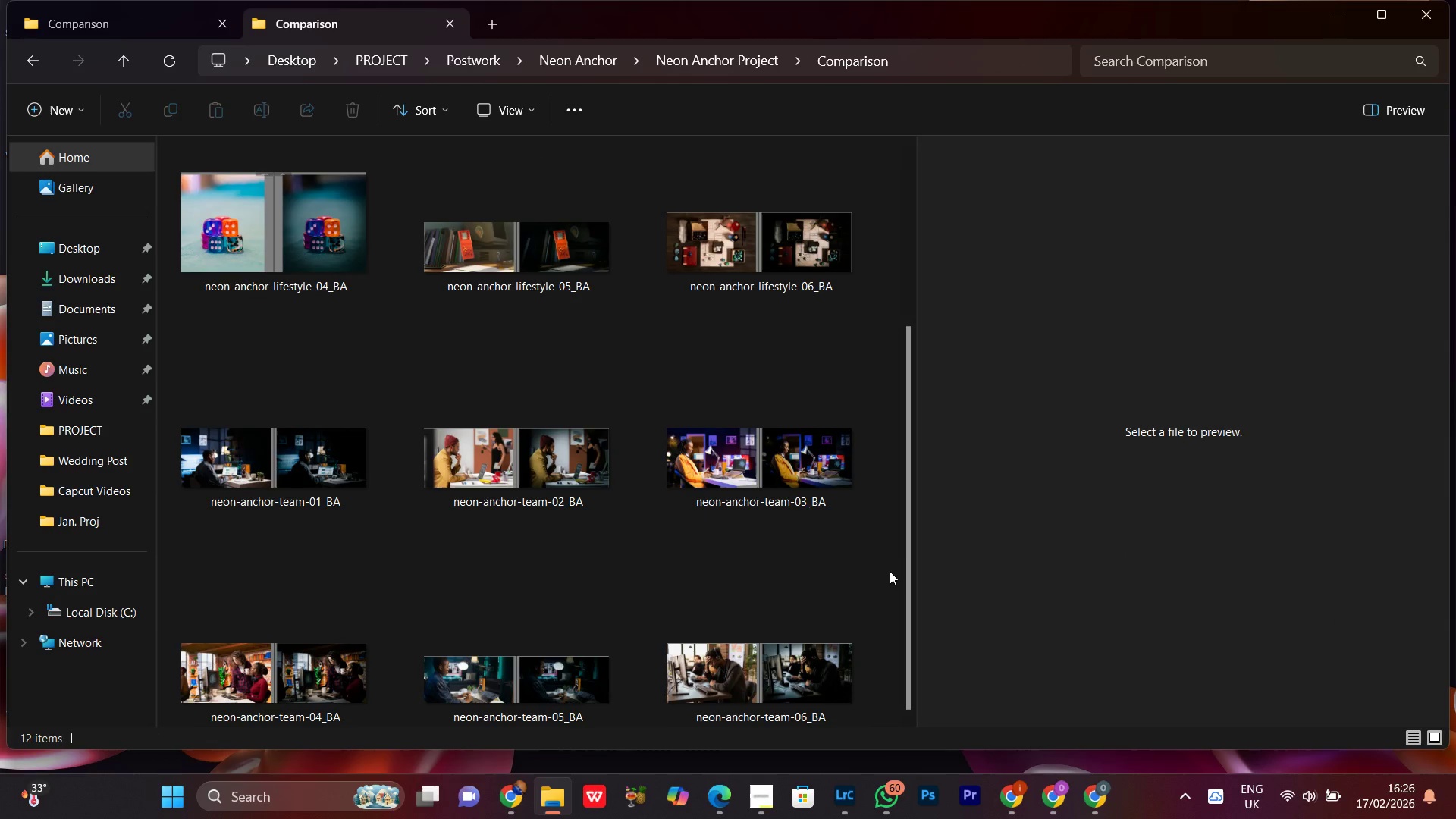 
right_click([889, 563])
 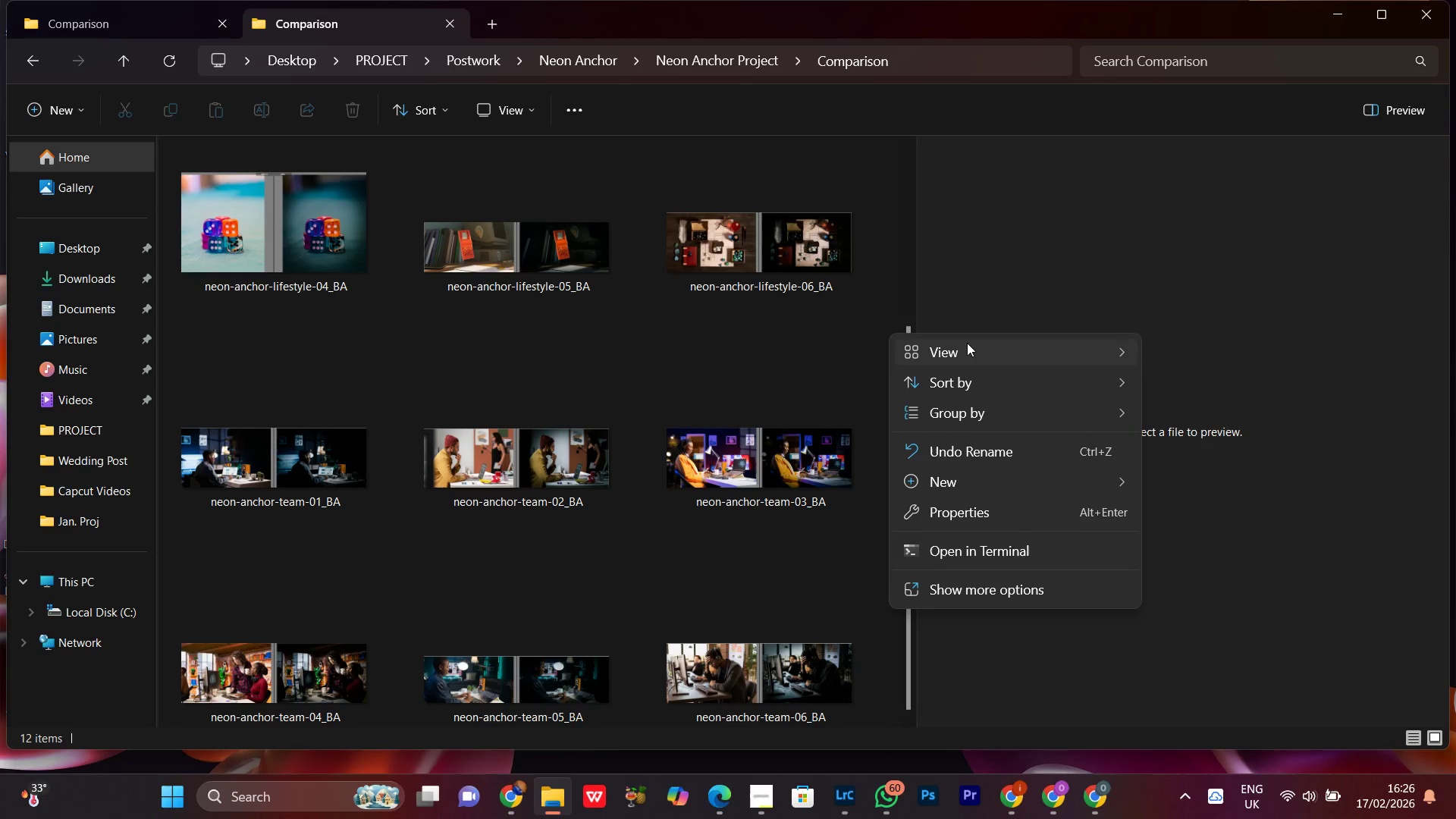 
left_click([967, 343])
 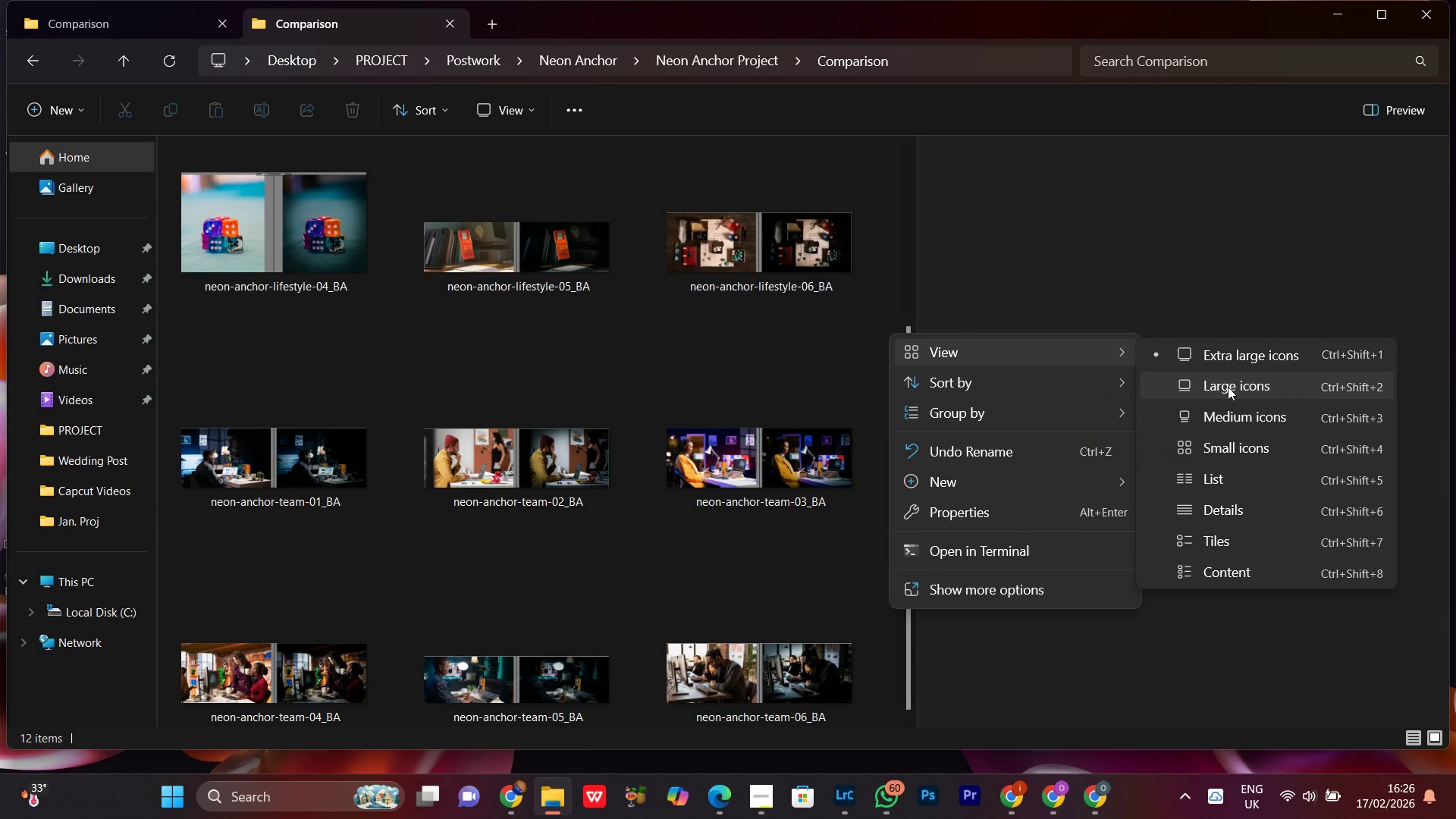 
left_click([1228, 387])
 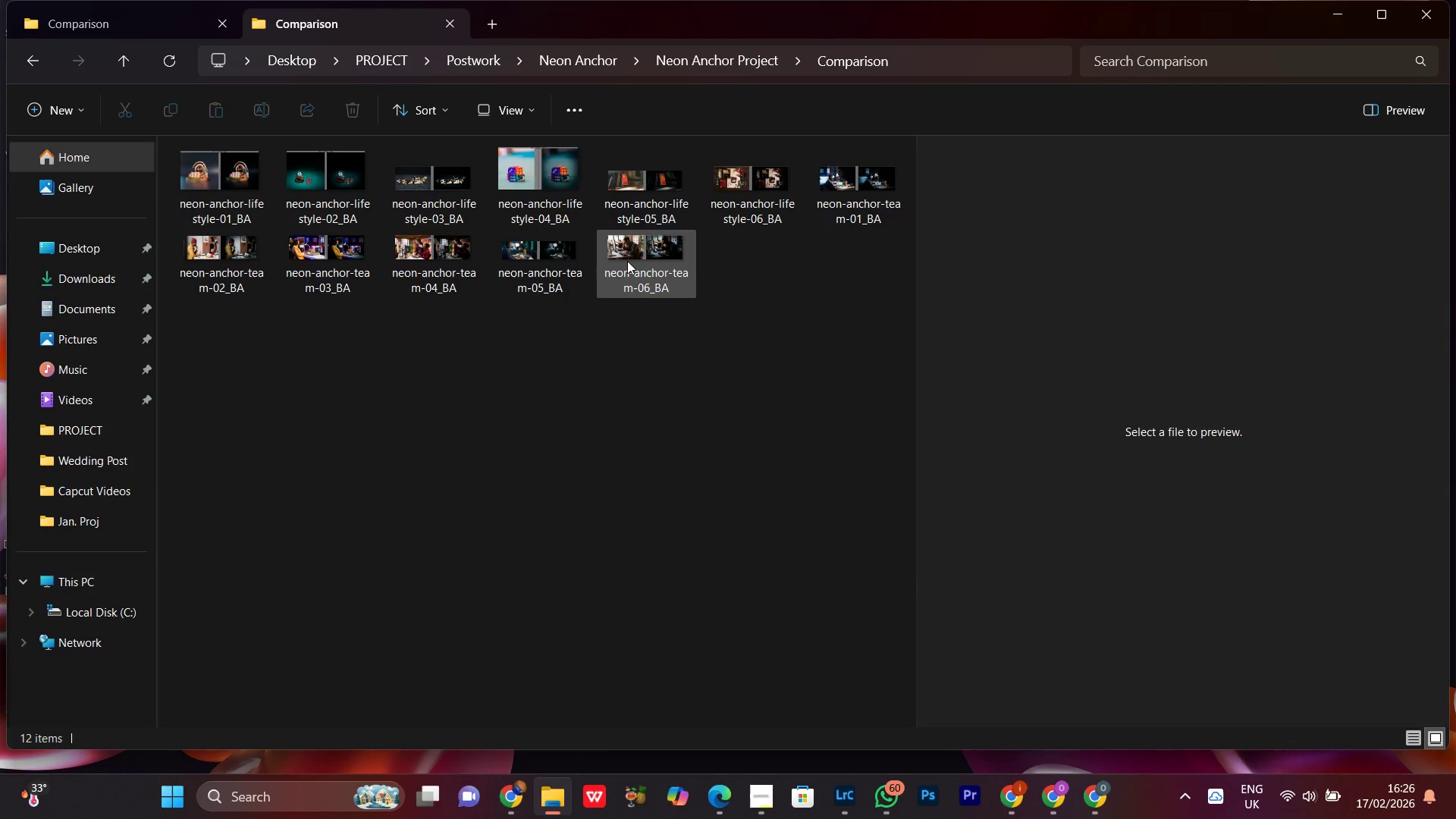 
double_click([632, 259])
 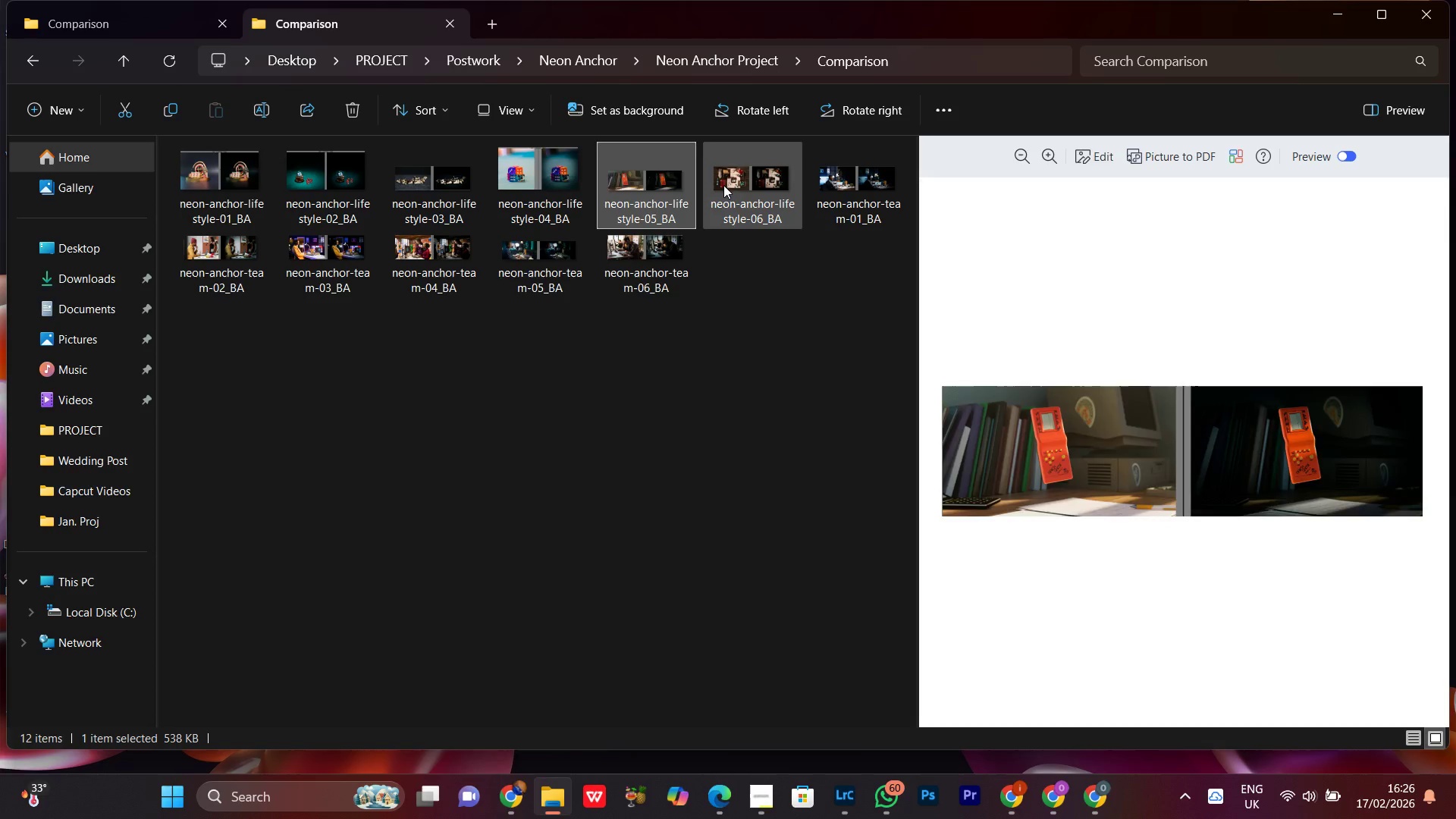 
double_click([723, 185])
 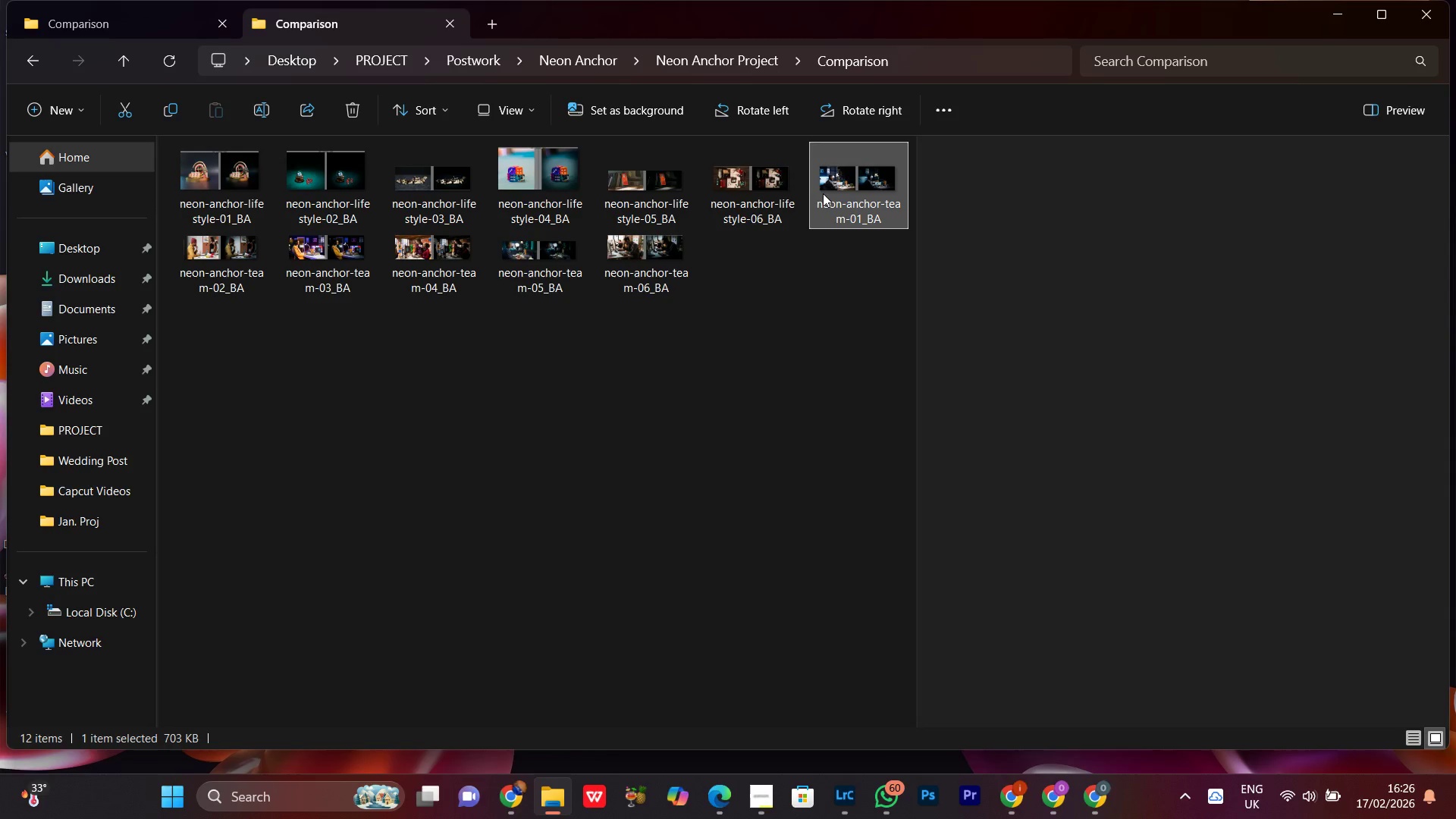 
triple_click([823, 193])
 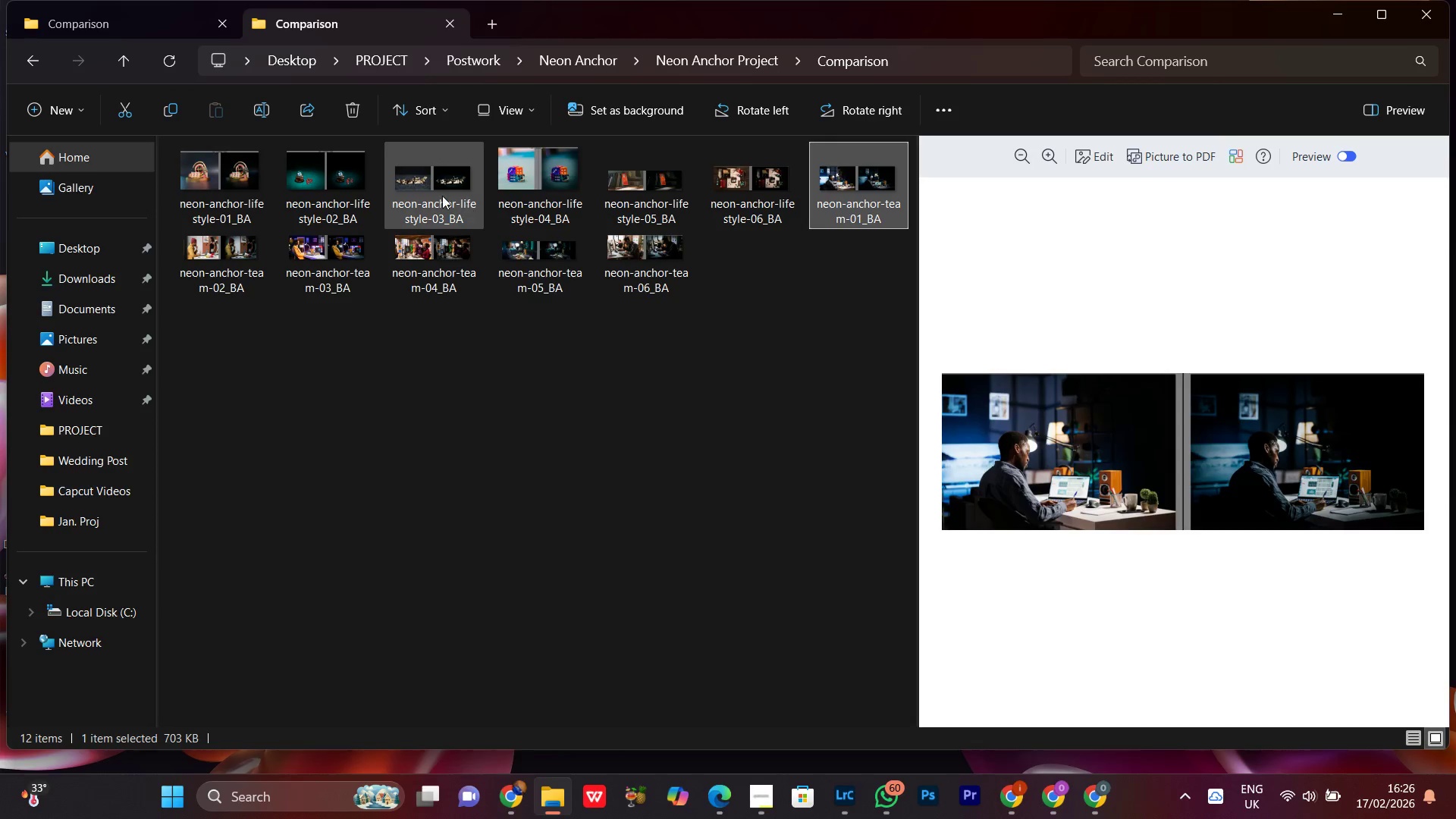 
left_click([442, 196])
 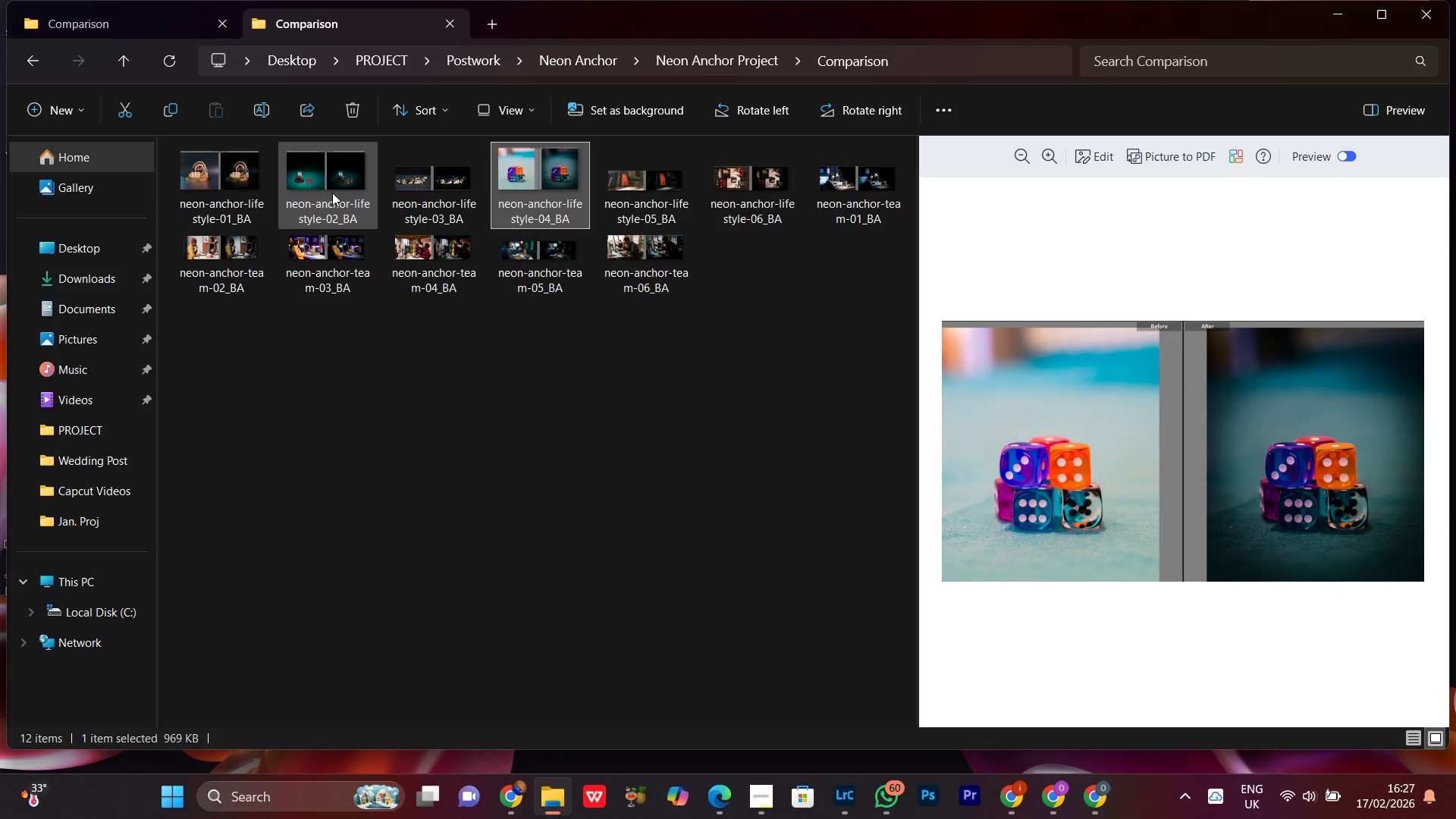 
double_click([332, 193])
 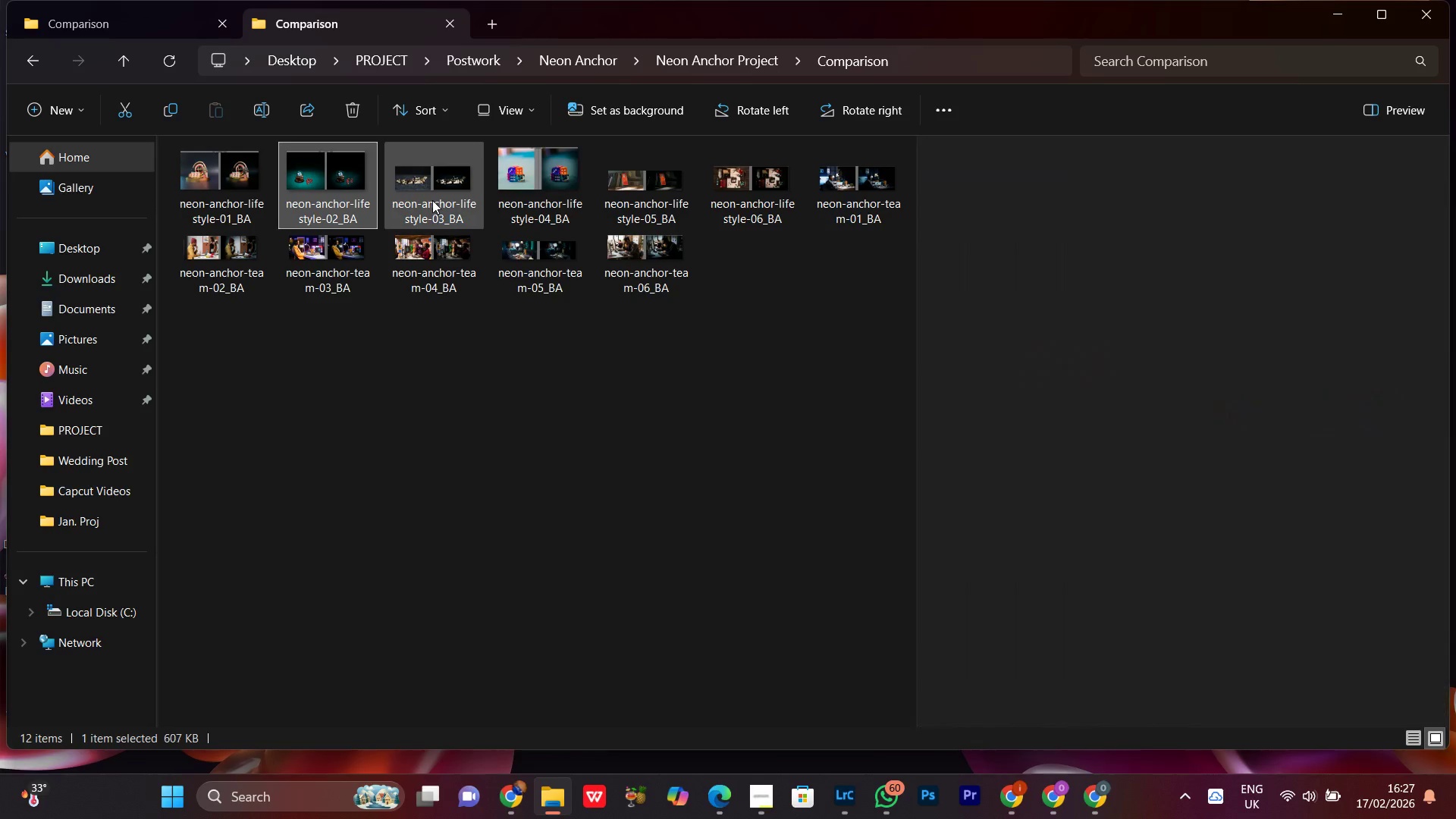 
triple_click([432, 200])
 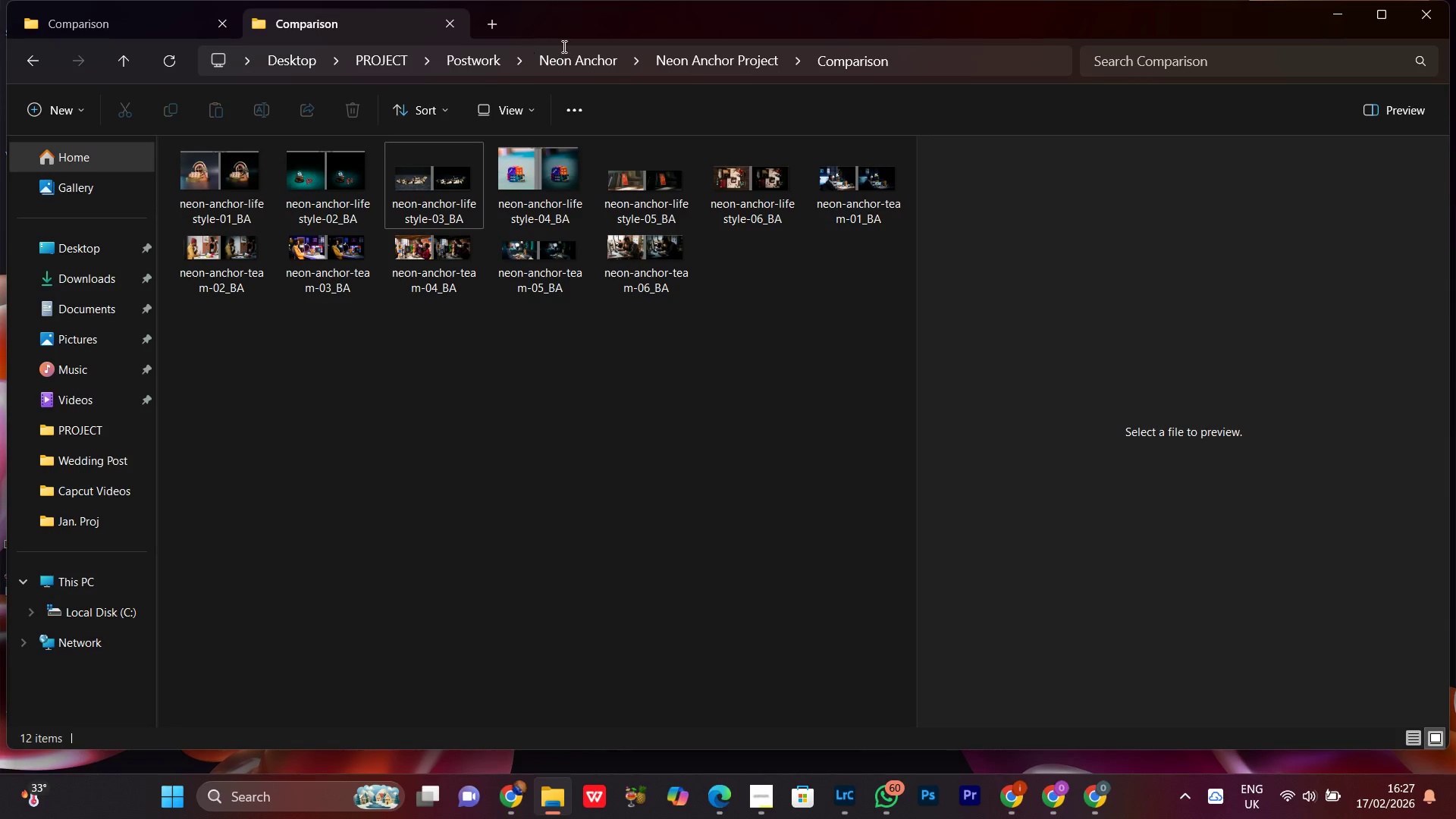 
left_click([704, 74])
 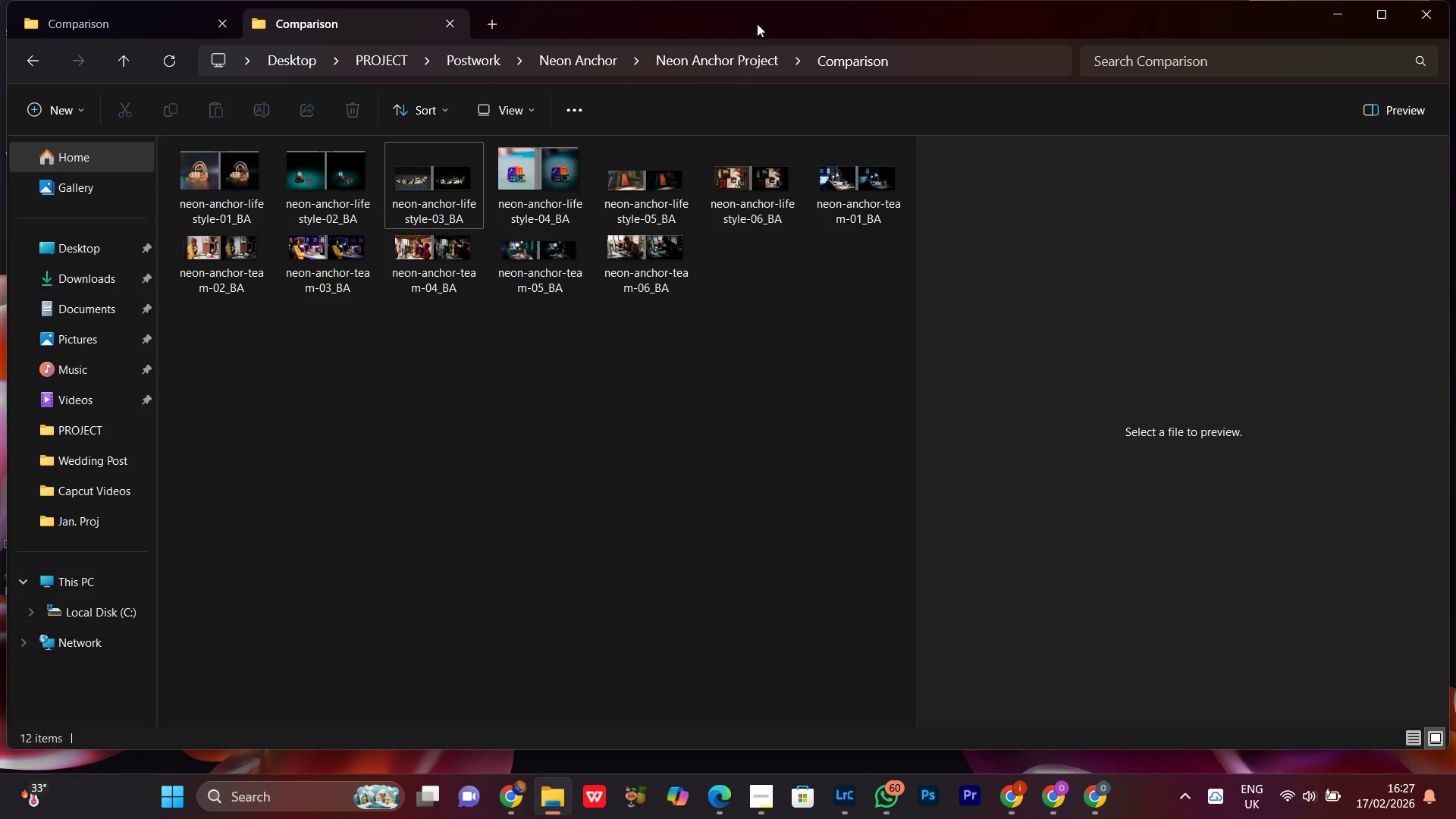 
left_click([730, 57])
 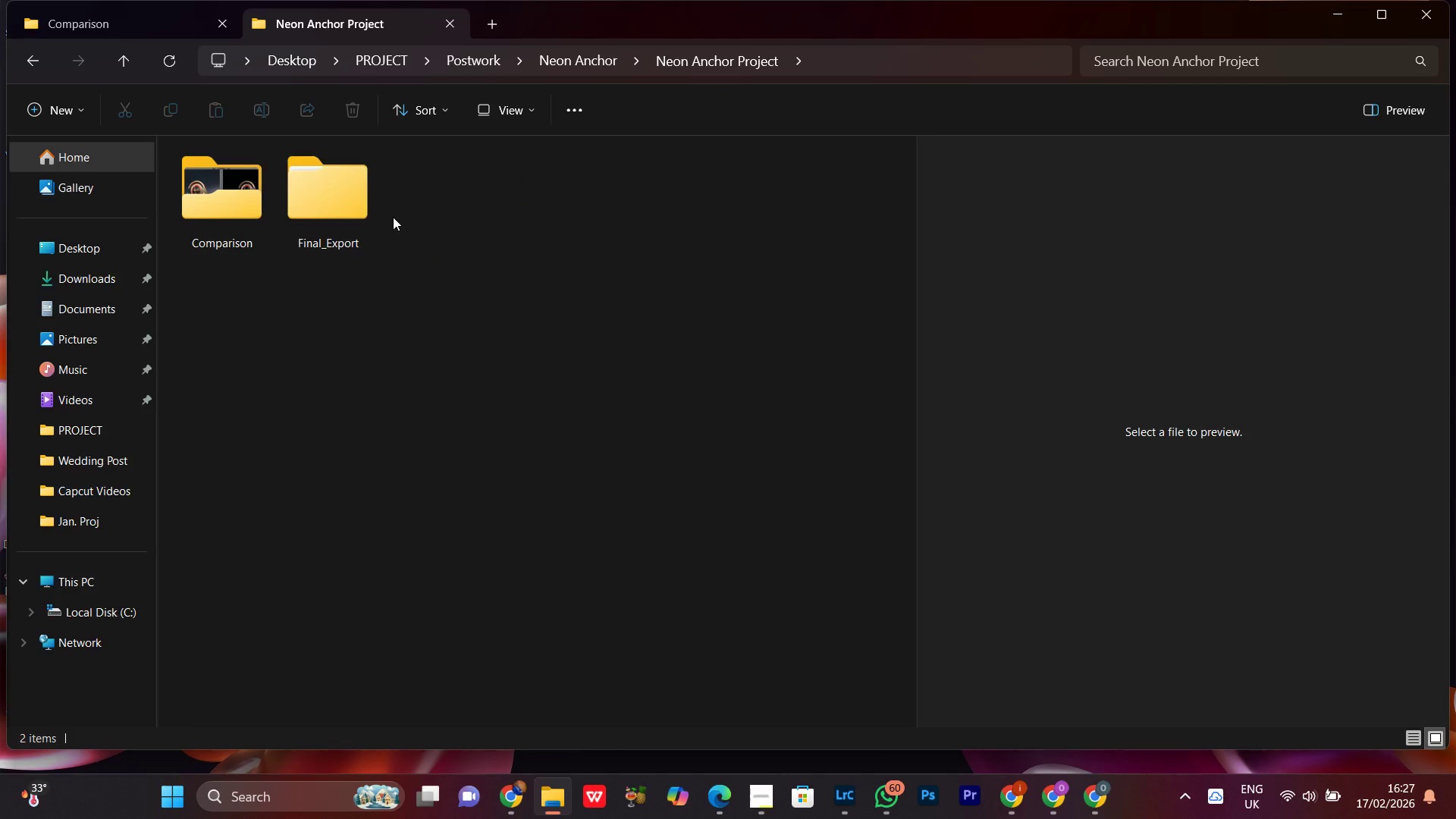 
double_click([300, 184])
 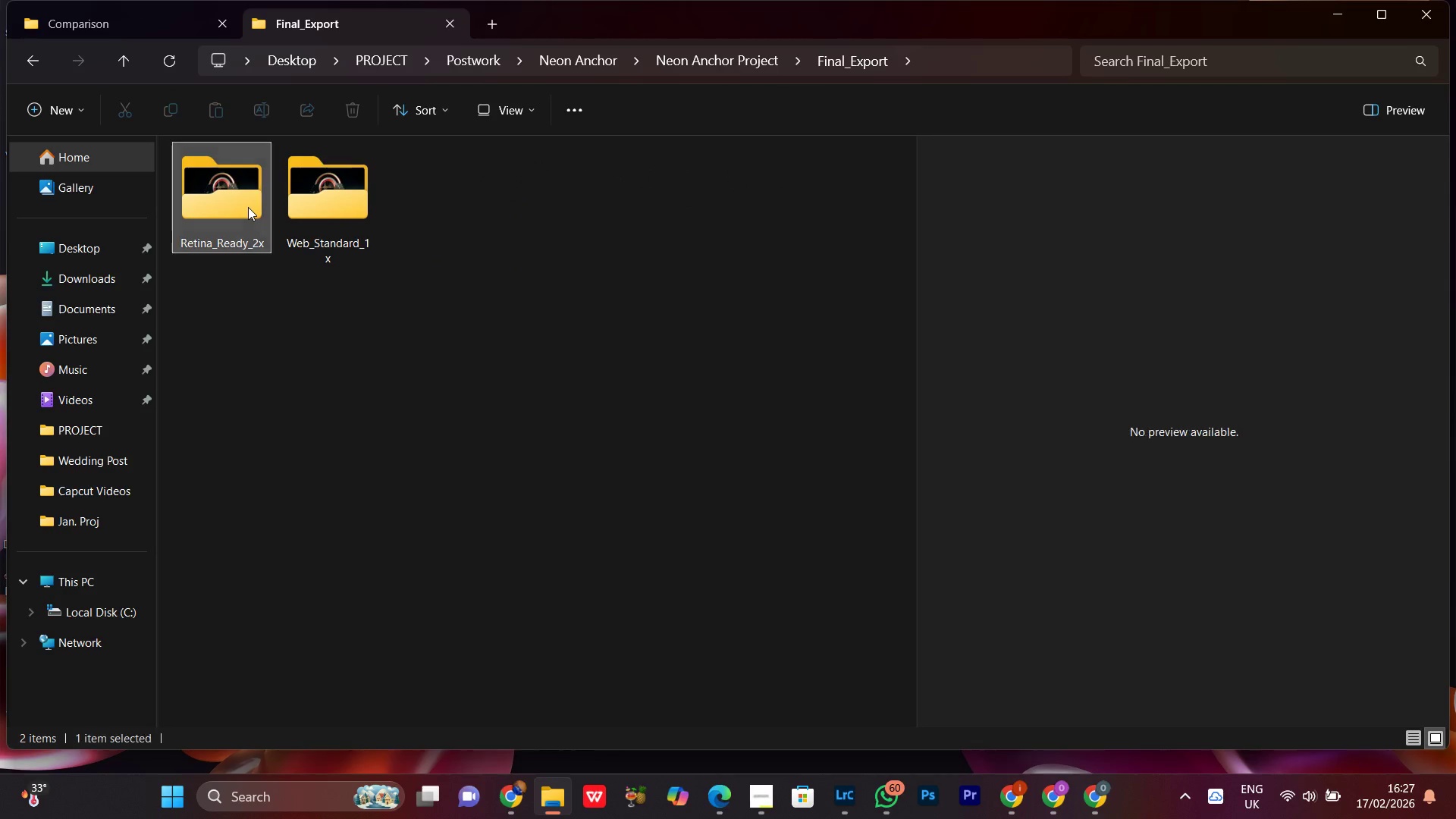 
double_click([247, 208])
 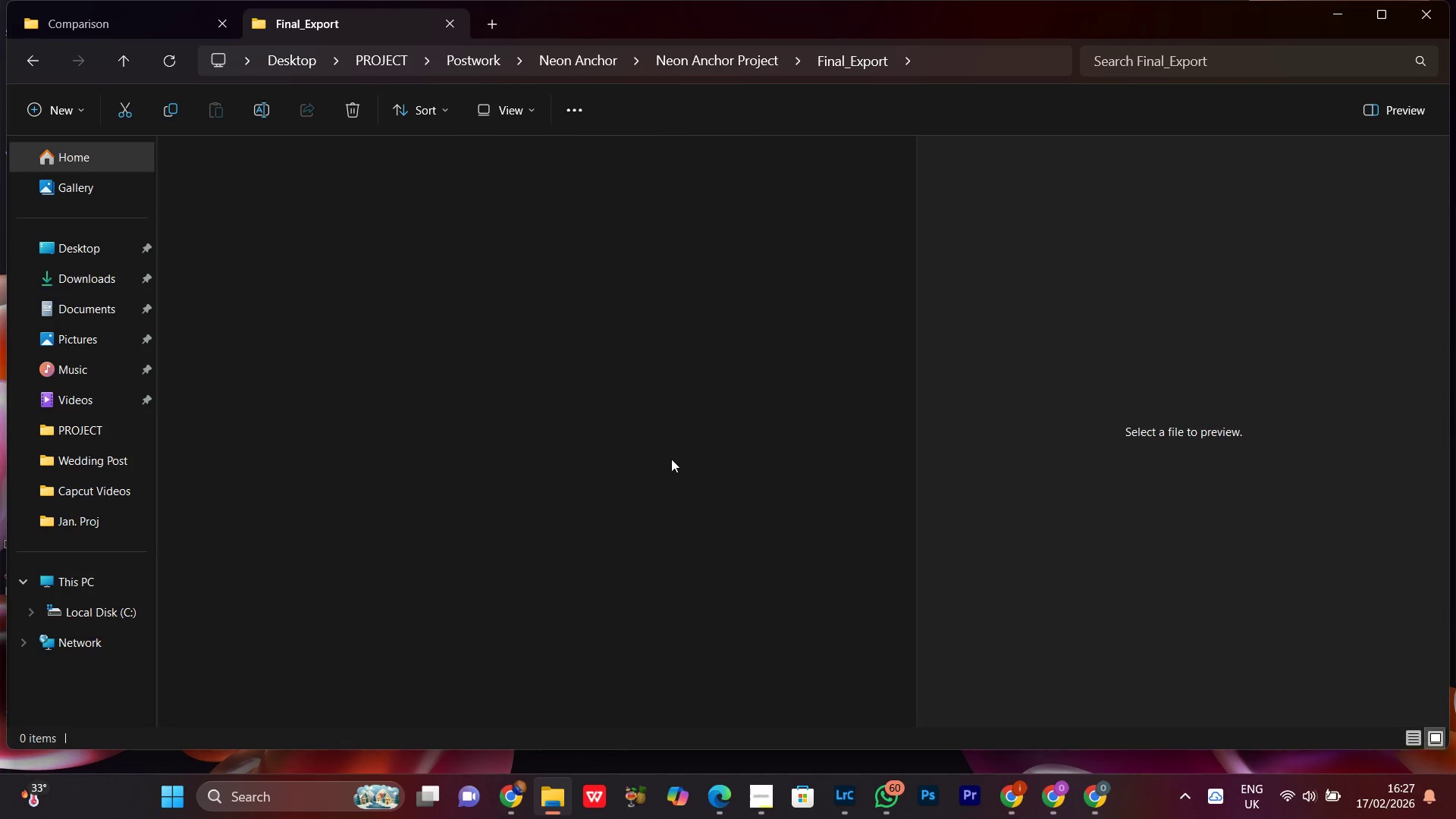 
scroll: coordinate [651, 470], scroll_direction: none, amount: 0.0
 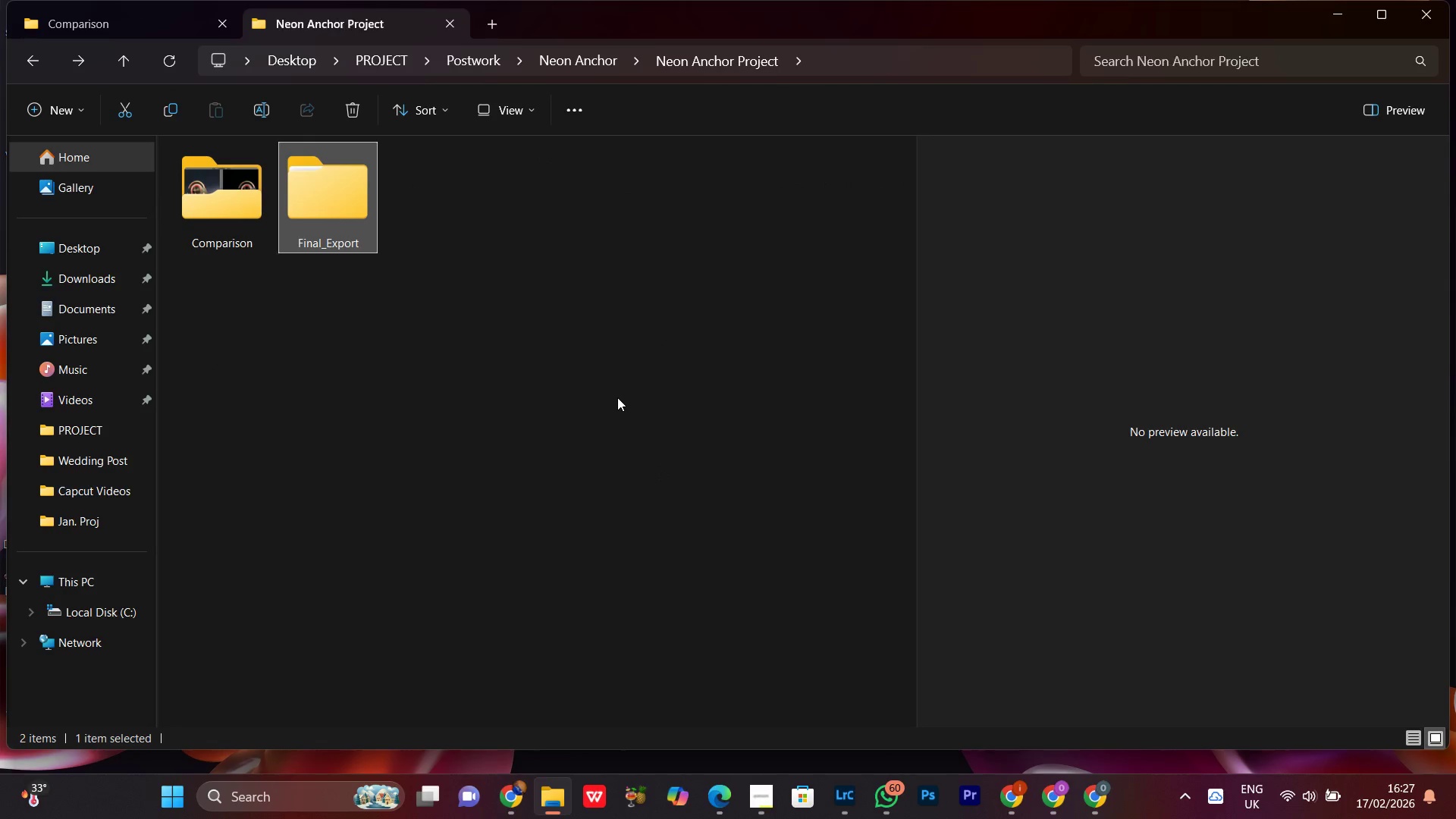 
 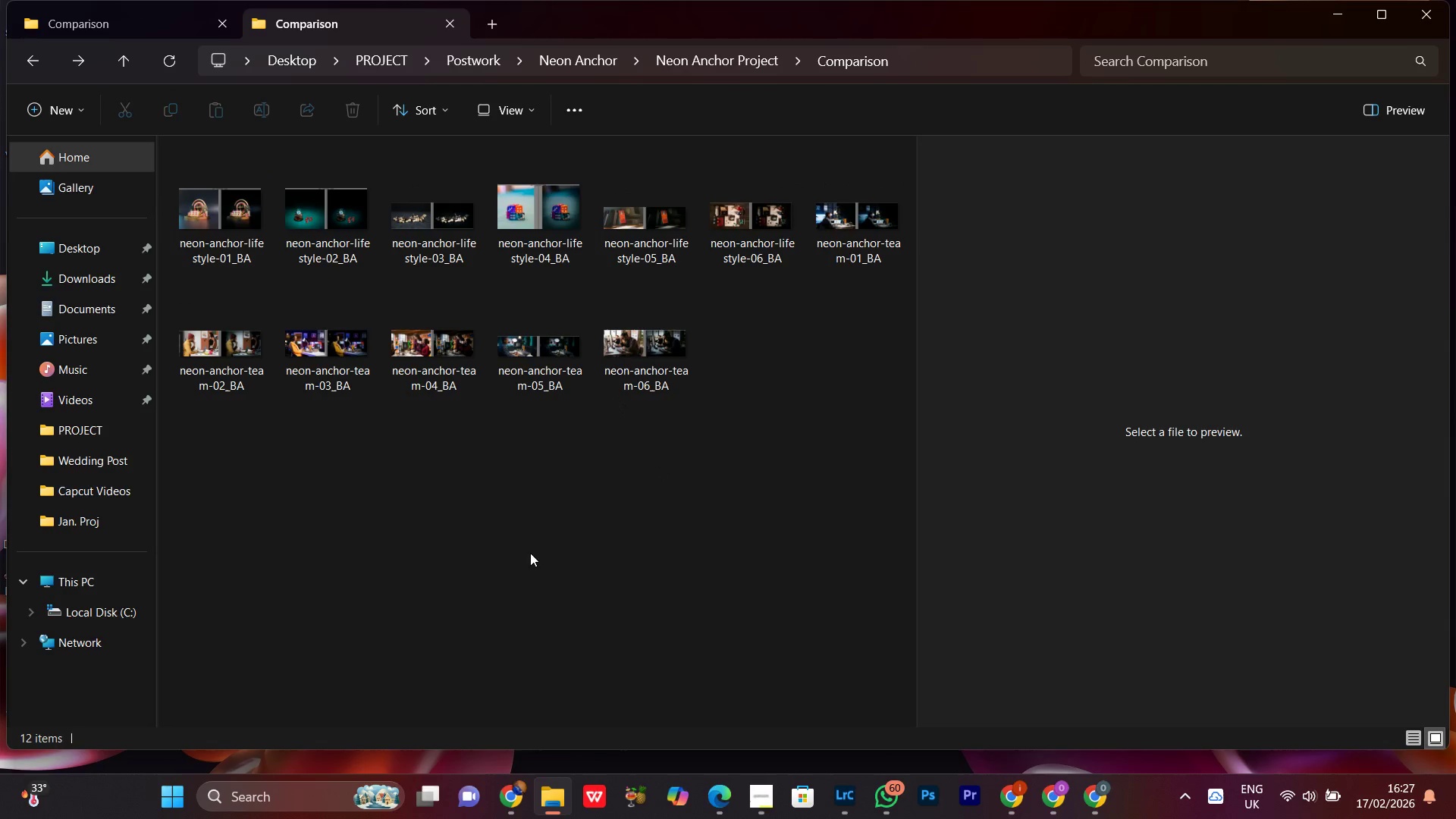 
left_click_drag(start_coordinate=[530, 553], to_coordinate=[544, 529])
 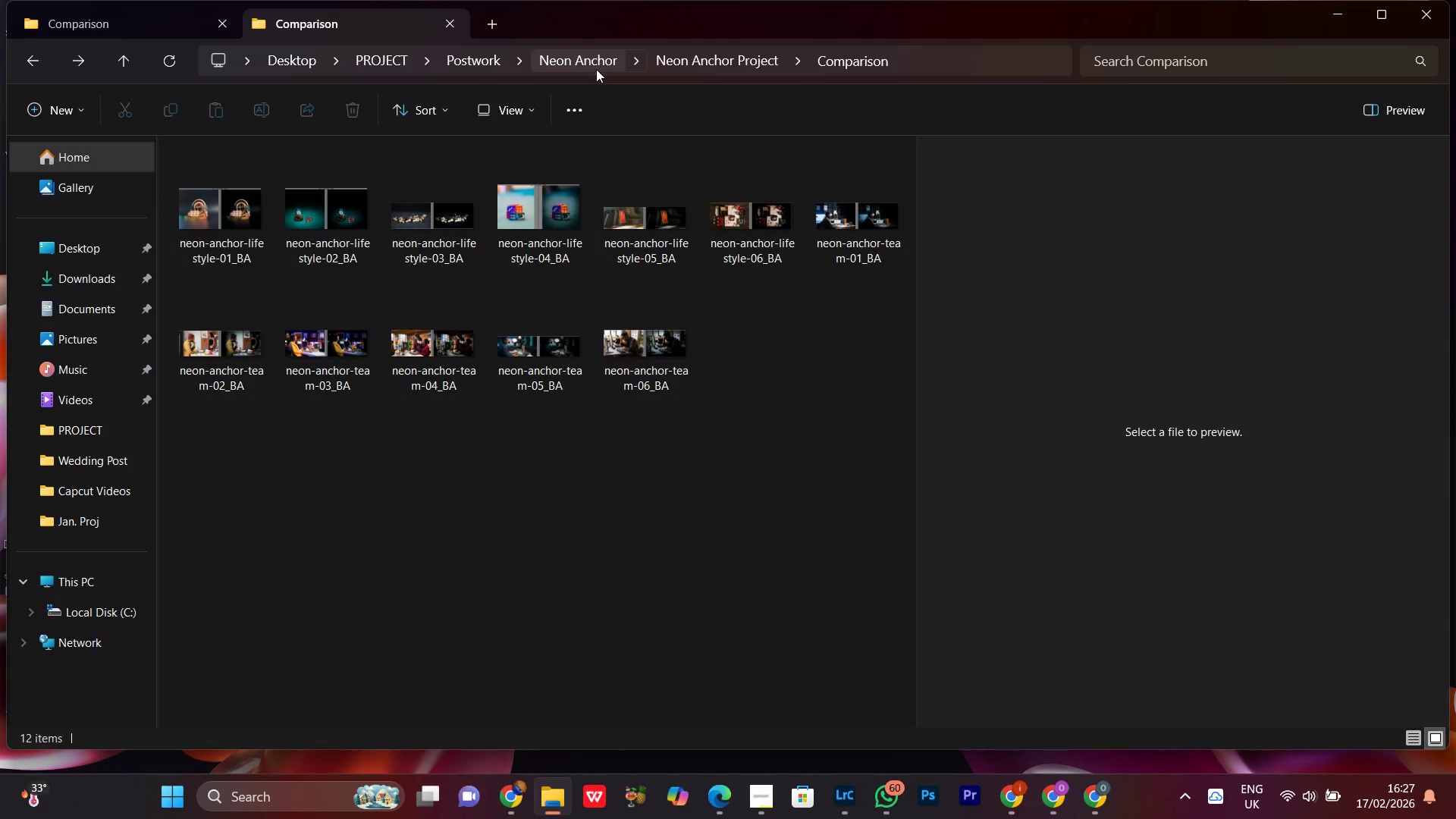 
left_click([596, 69])
 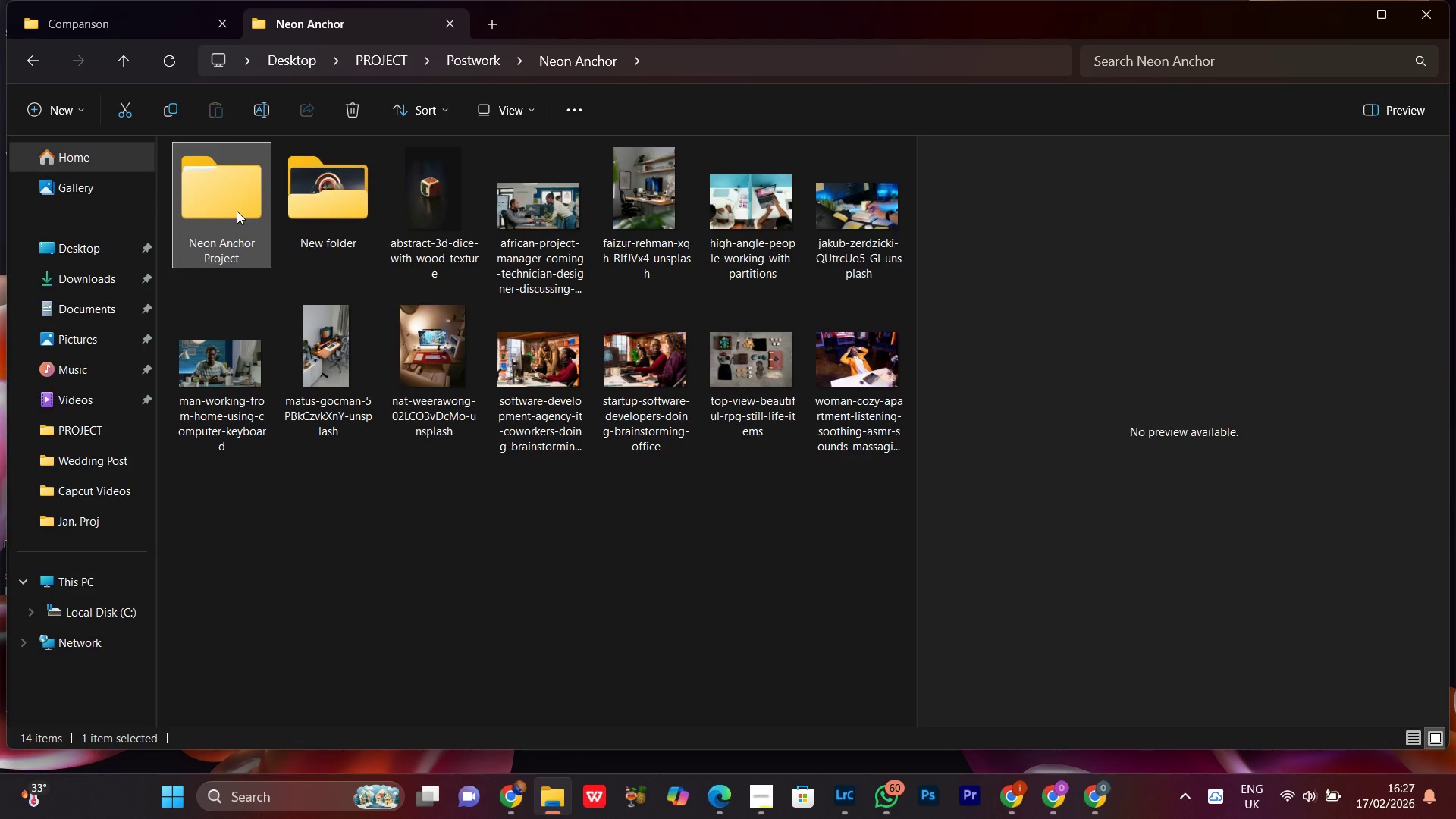 
double_click([234, 211])
 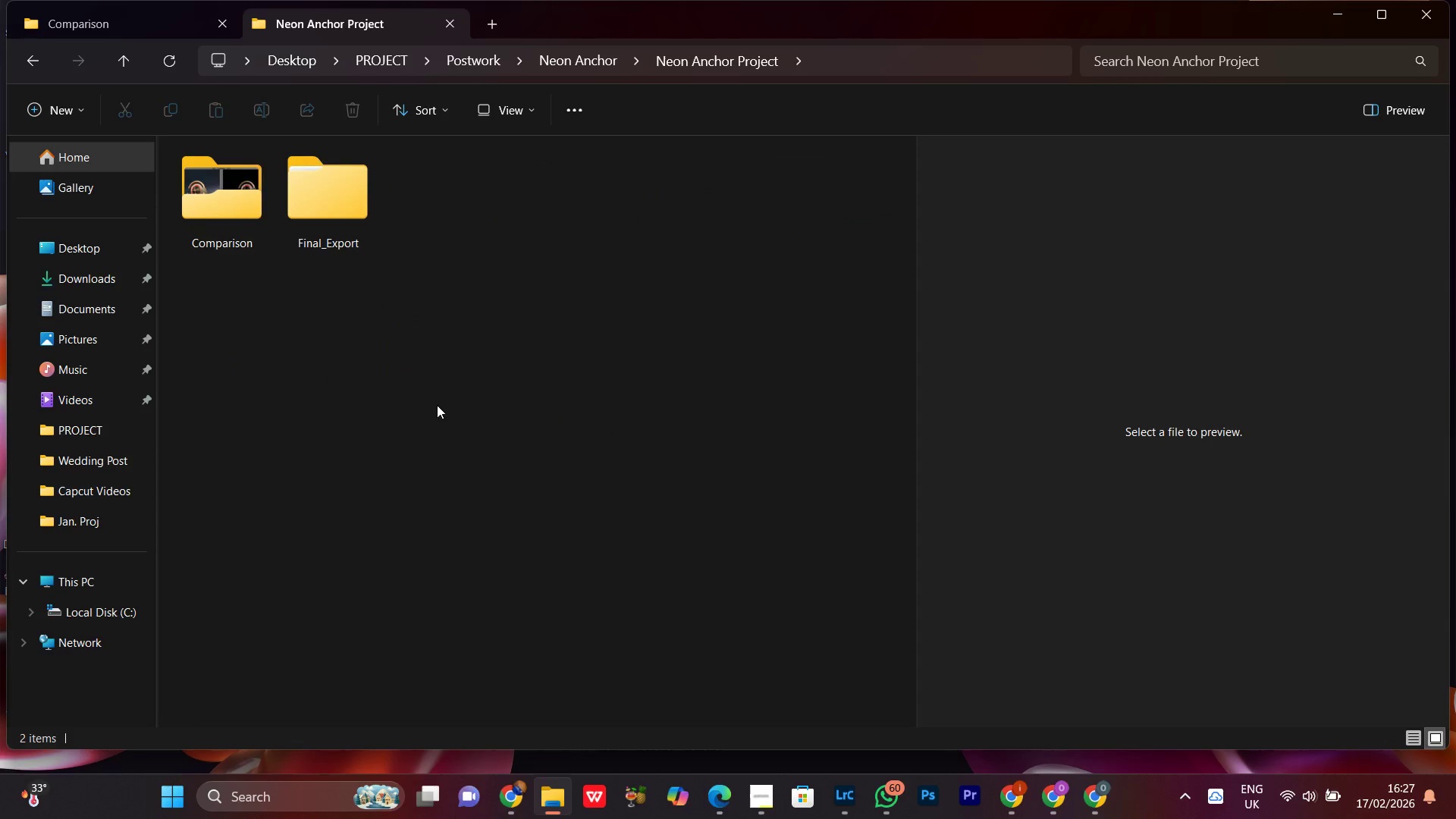 
scroll: coordinate [437, 403], scroll_direction: up, amount: 3.0
 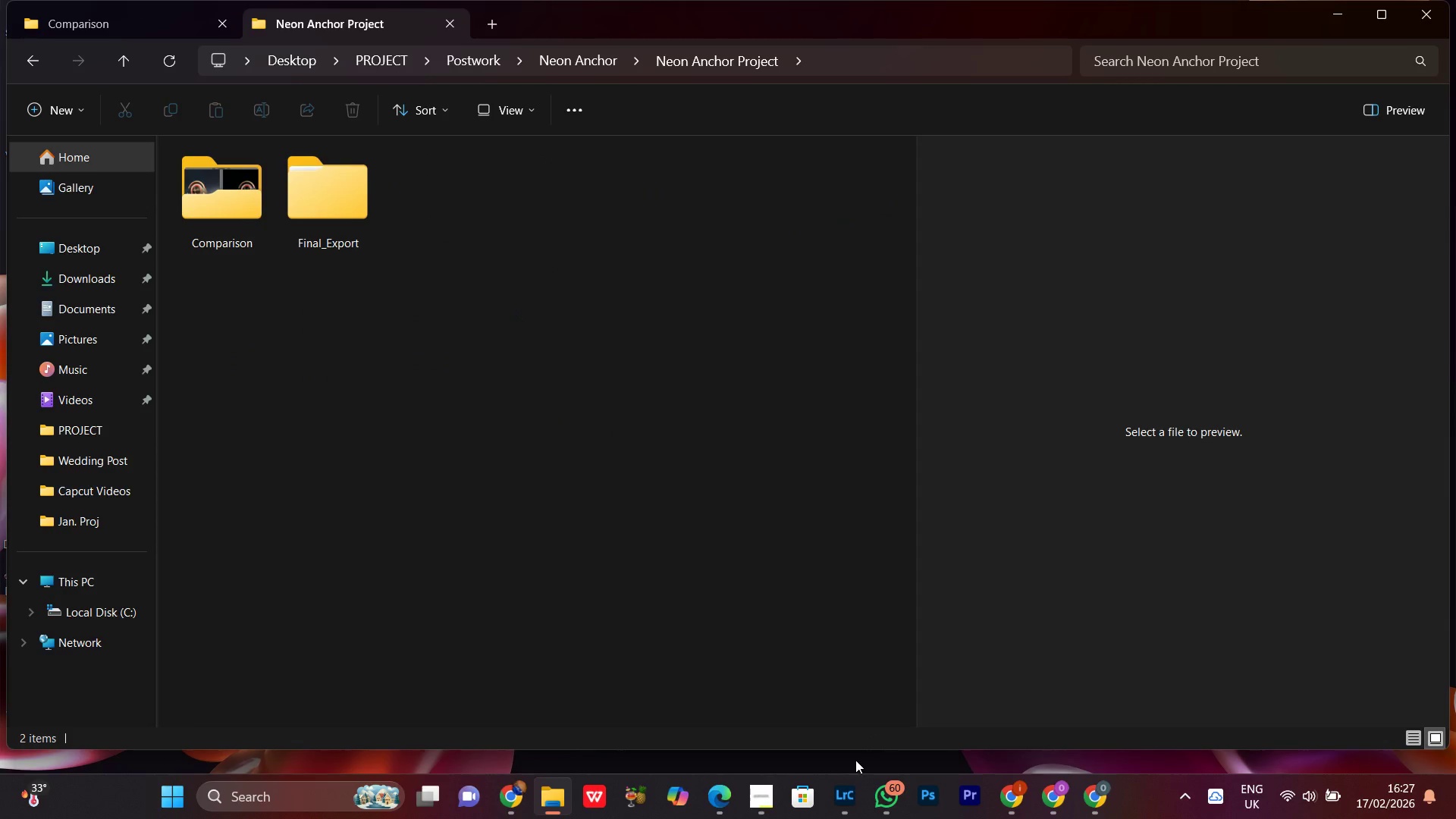 
left_click([749, 818])